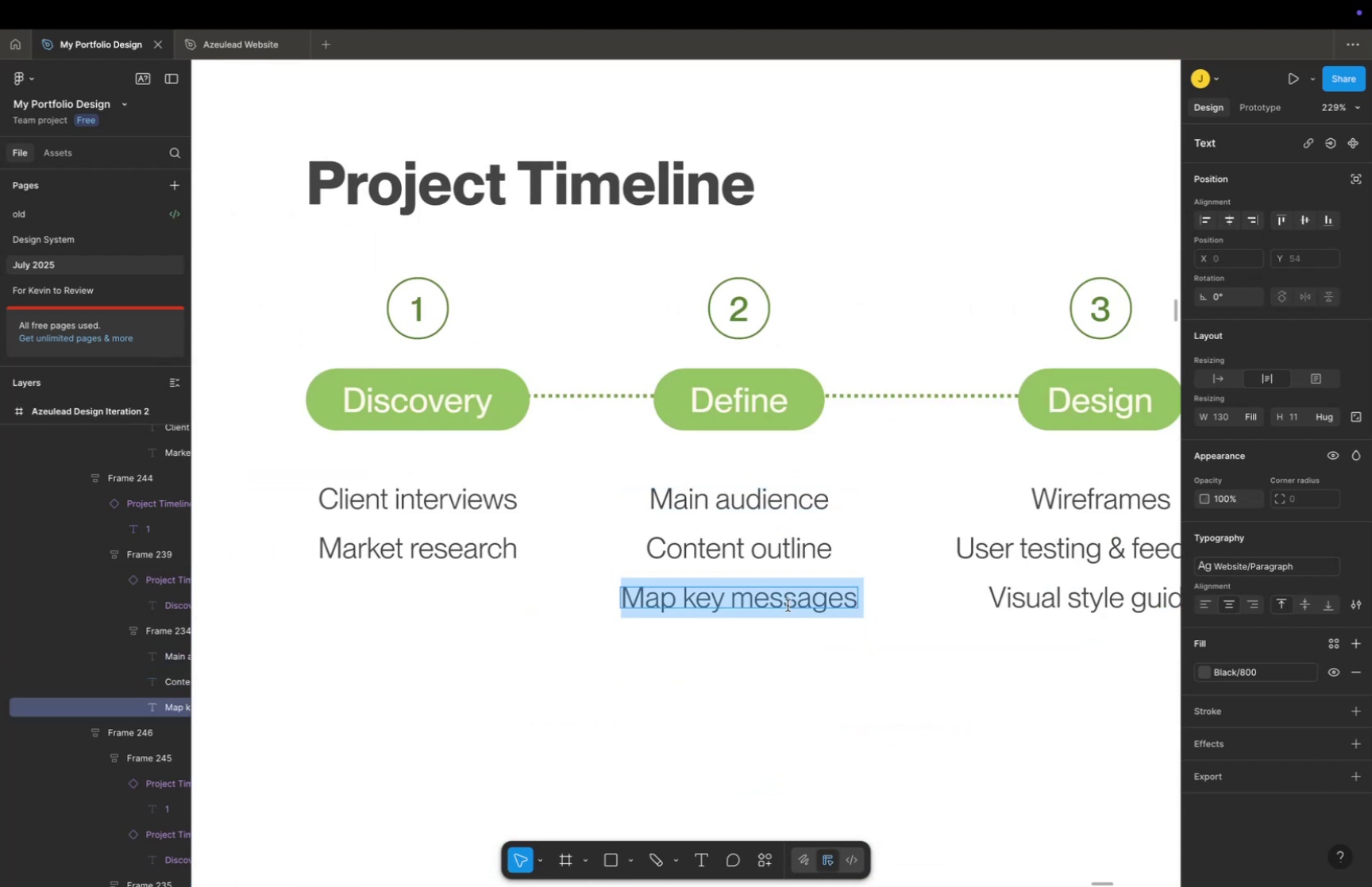 
triple_click([788, 604])
 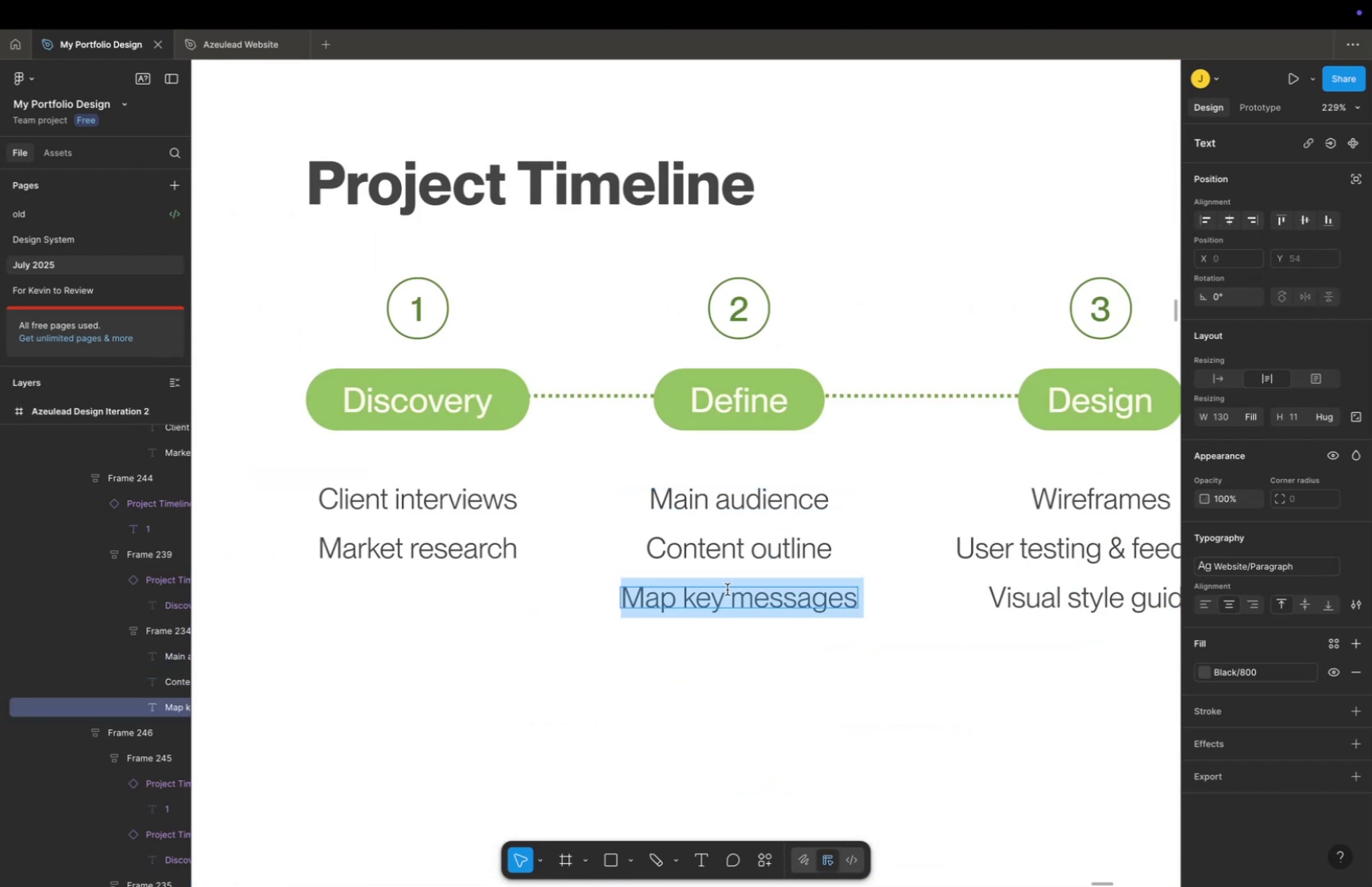 
type(Design goals)
 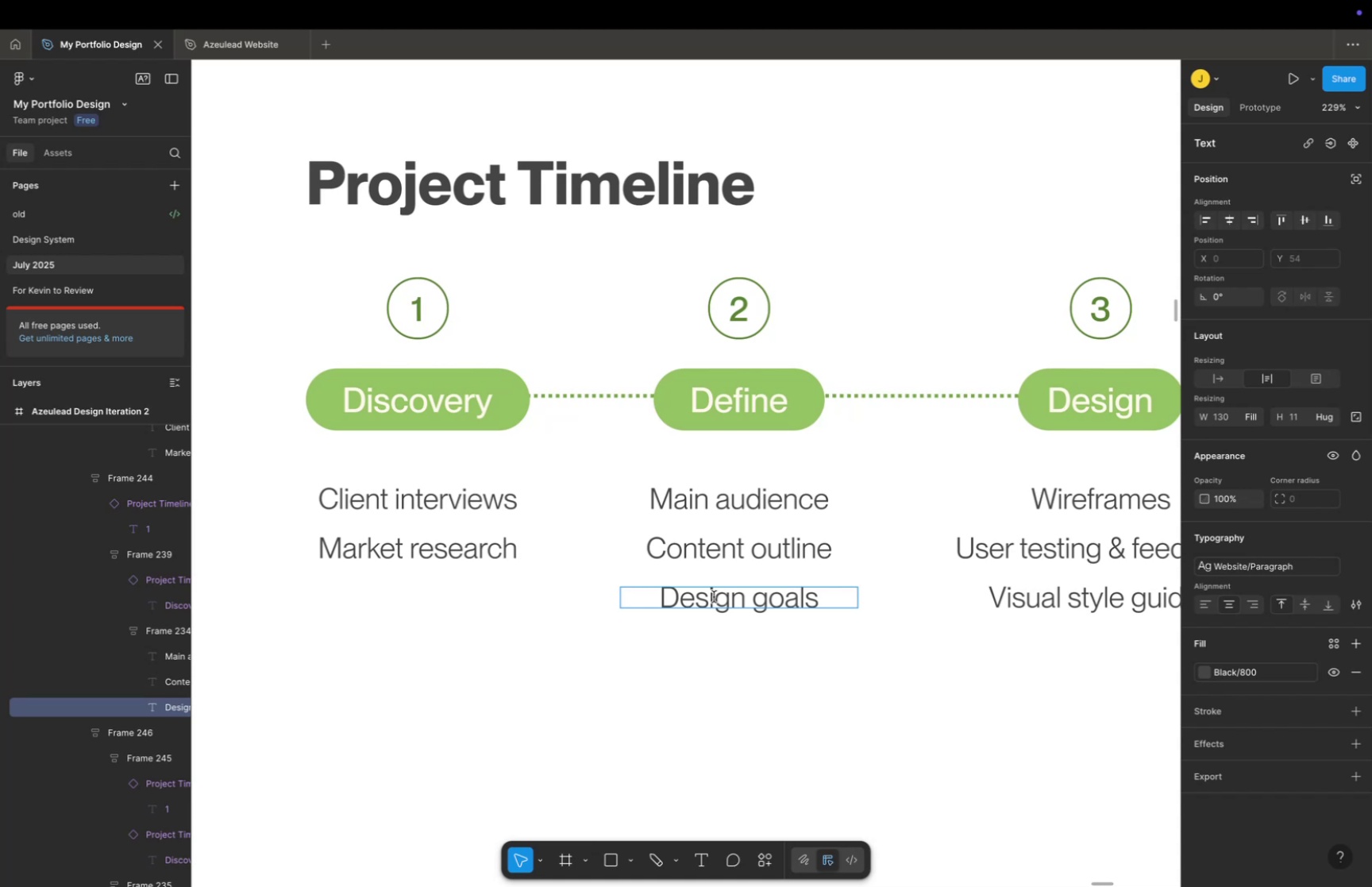 
left_click_drag(start_coordinate=[784, 679], to_coordinate=[788, 679])
 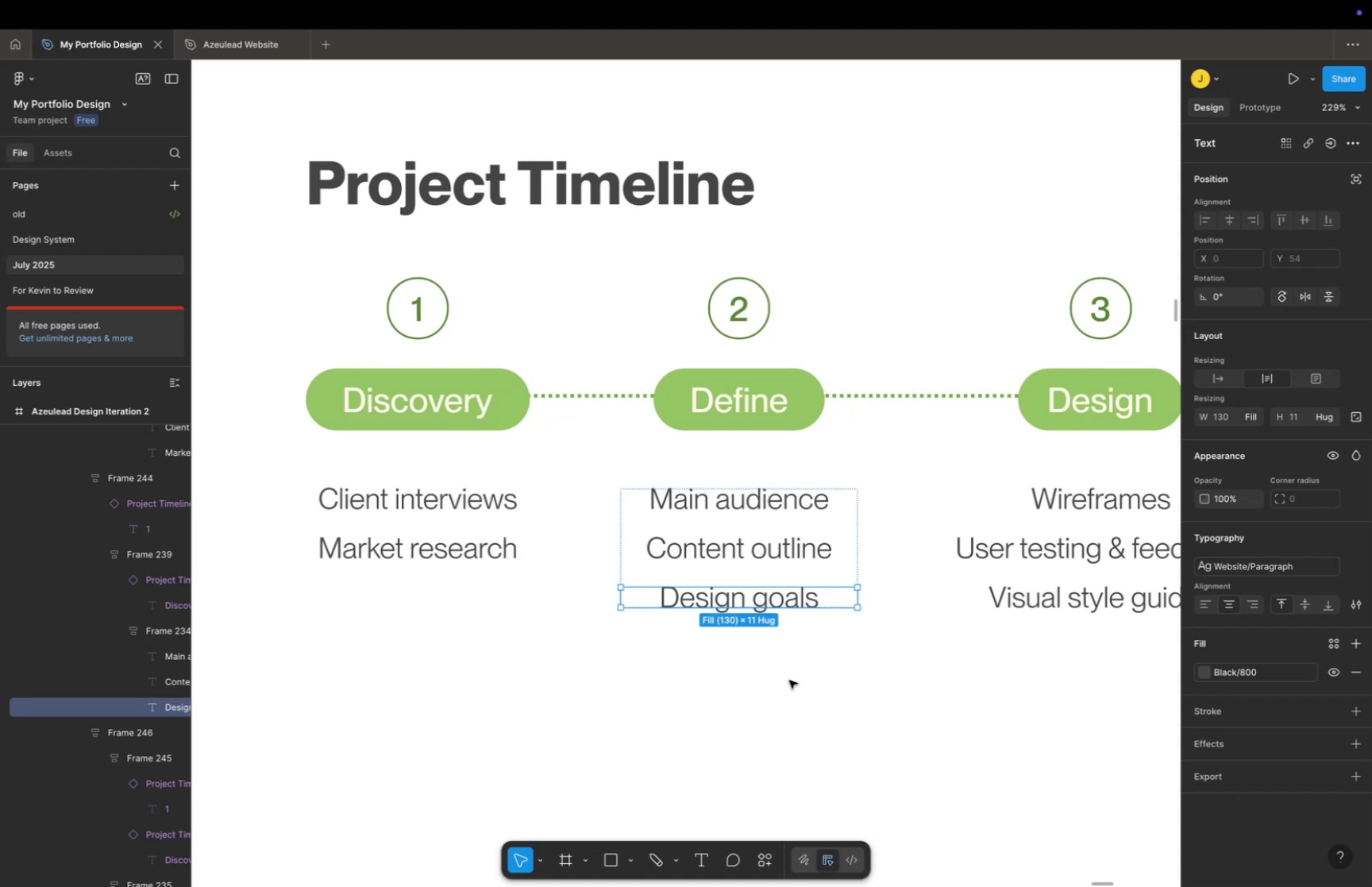 
key(Meta+CommandLeft)
 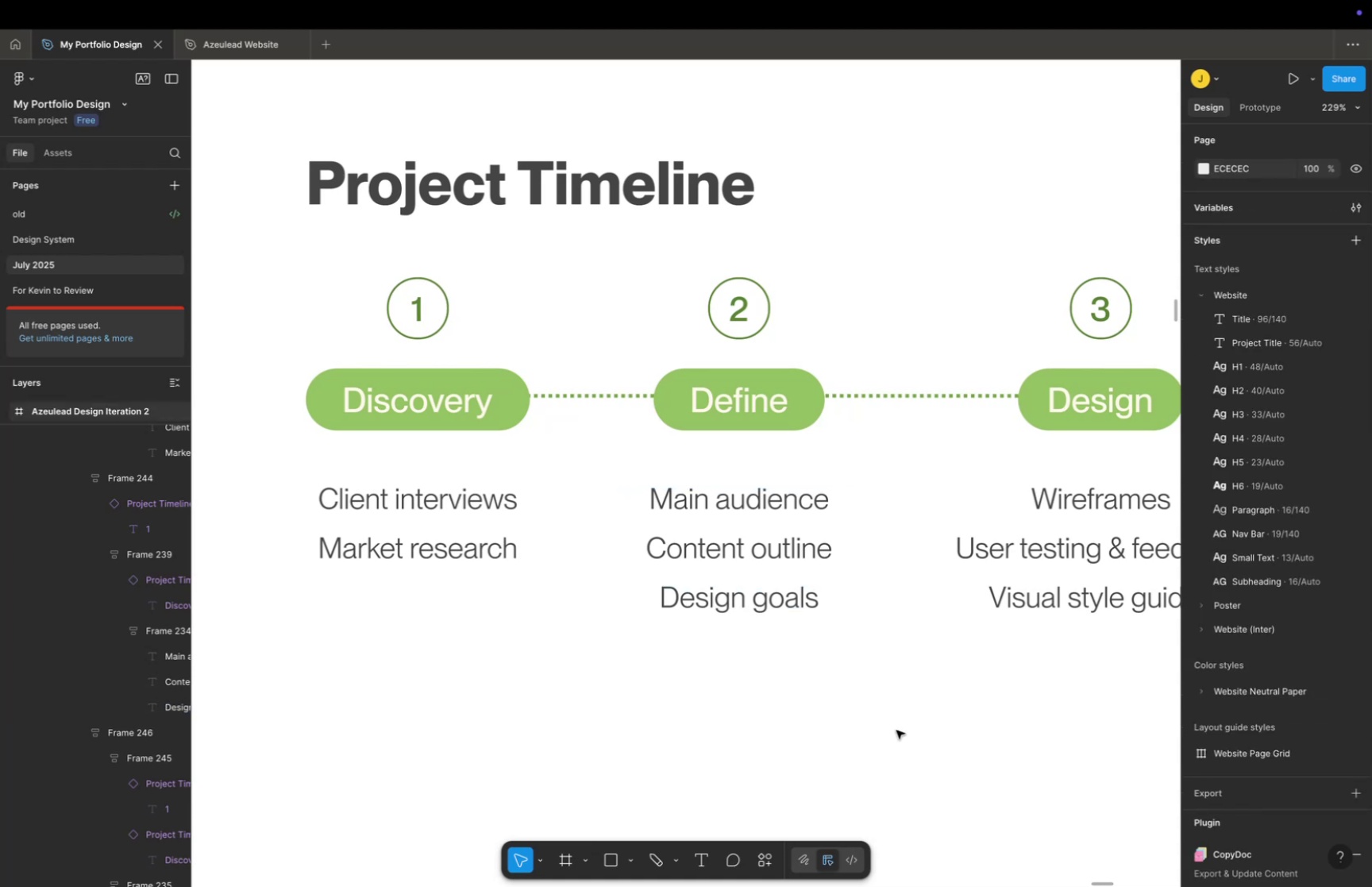 
left_click_drag(start_coordinate=[918, 736], to_coordinate=[742, 499])
 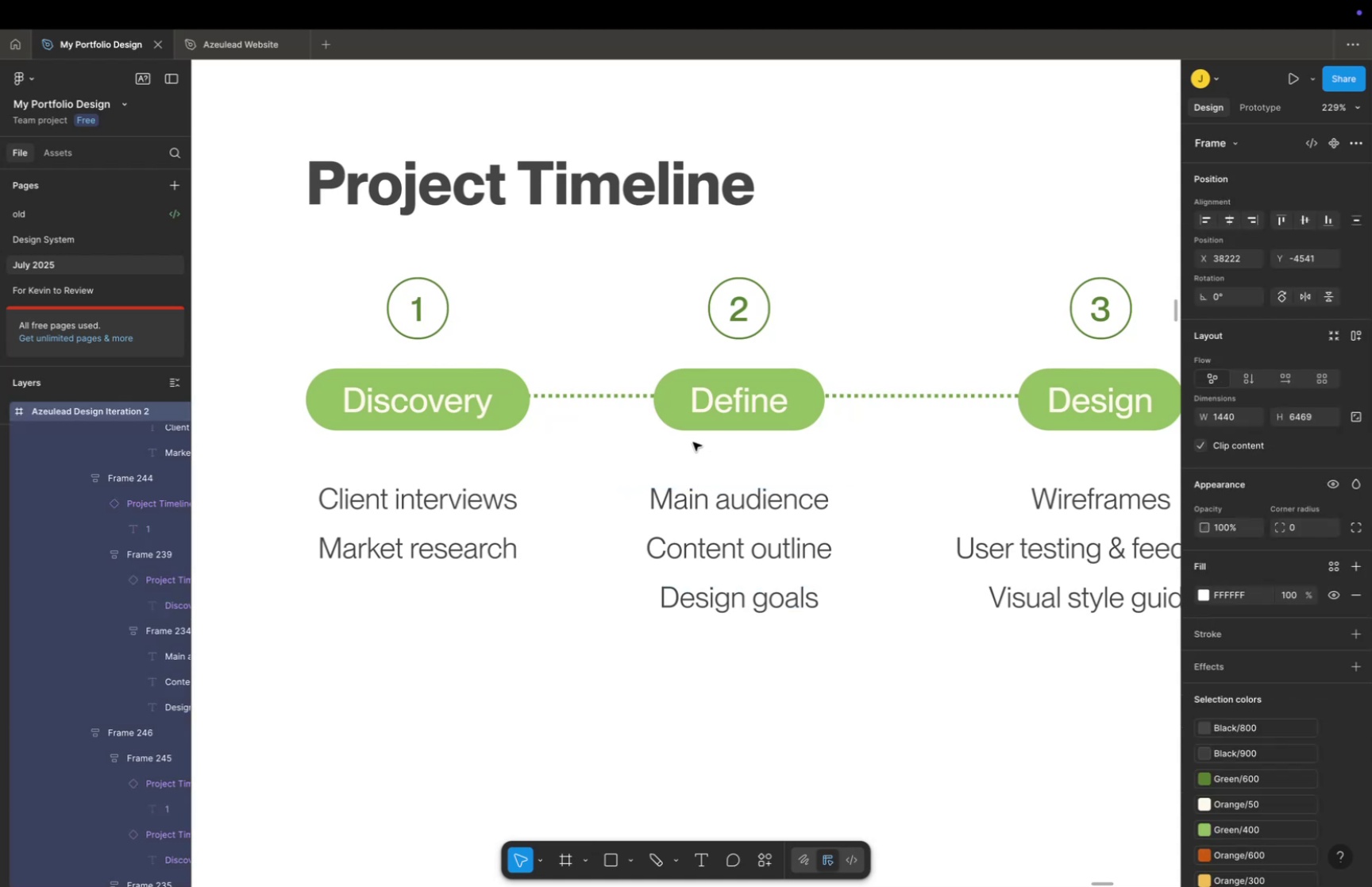 
hold_key(key=CommandLeft, duration=0.54)
scroll: coordinate [693, 443], scroll_direction: down, amount: 8.0
 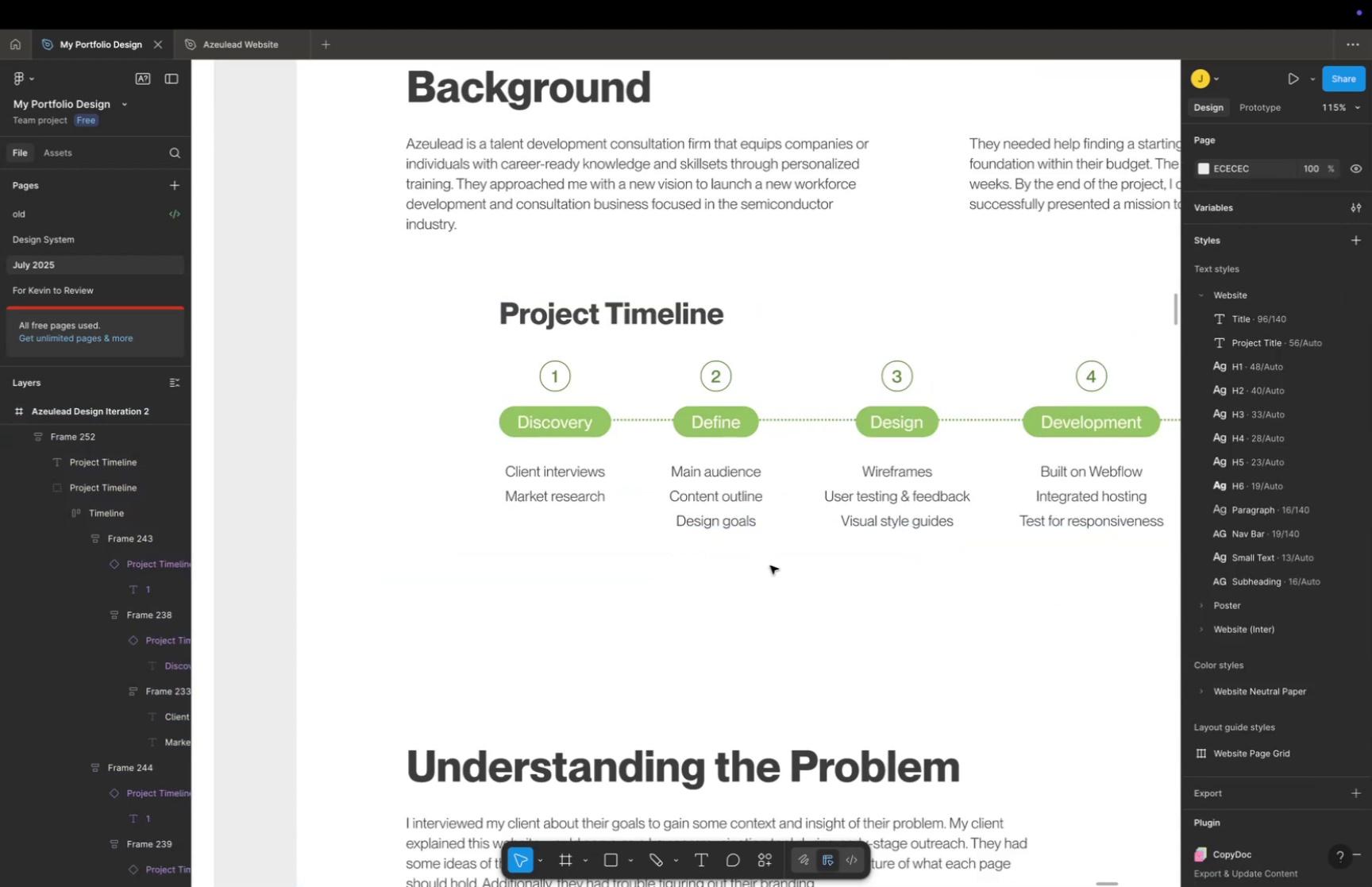 
key(Space)
 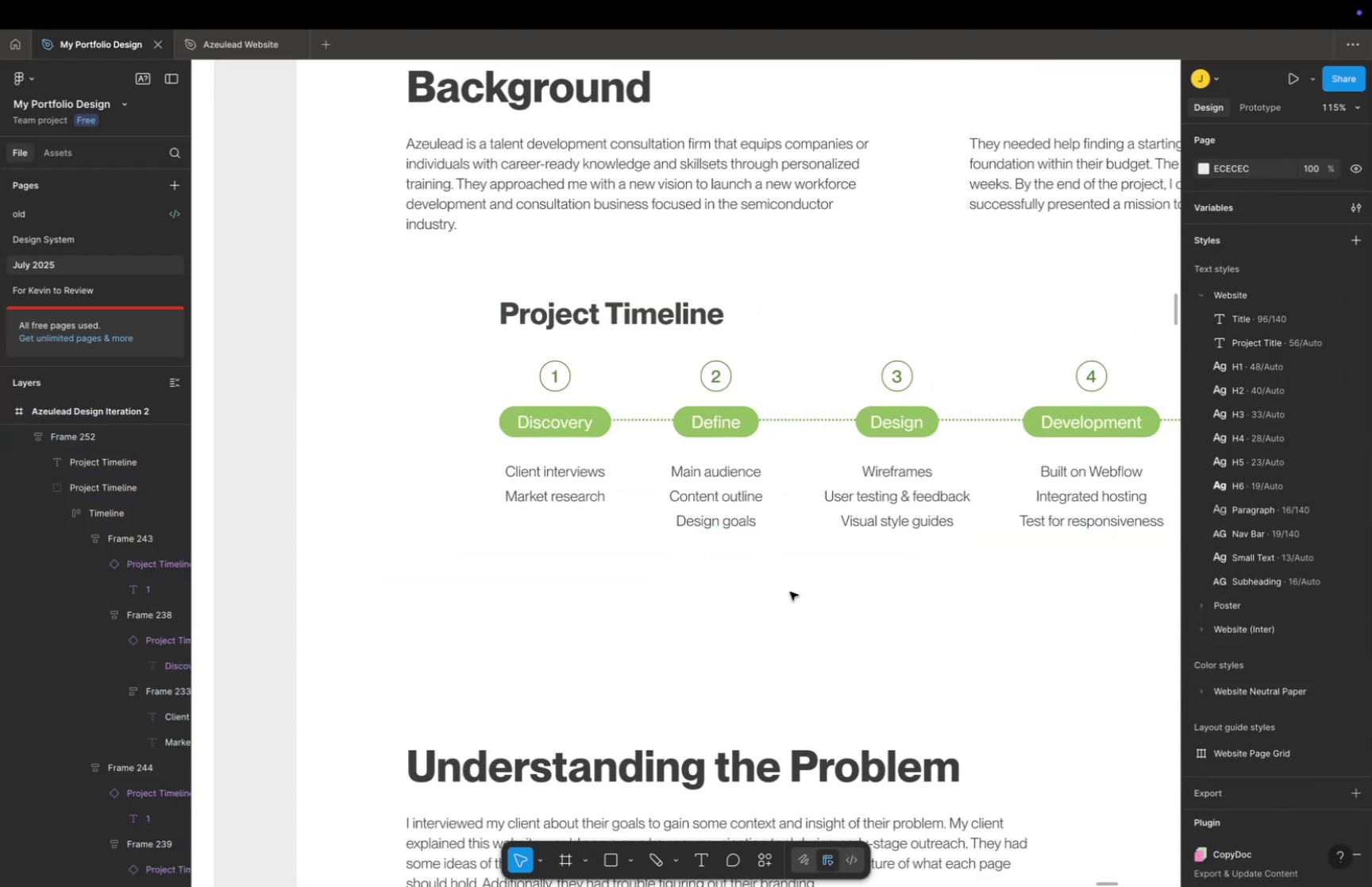 
left_click_drag(start_coordinate=[789, 588], to_coordinate=[561, 302])
 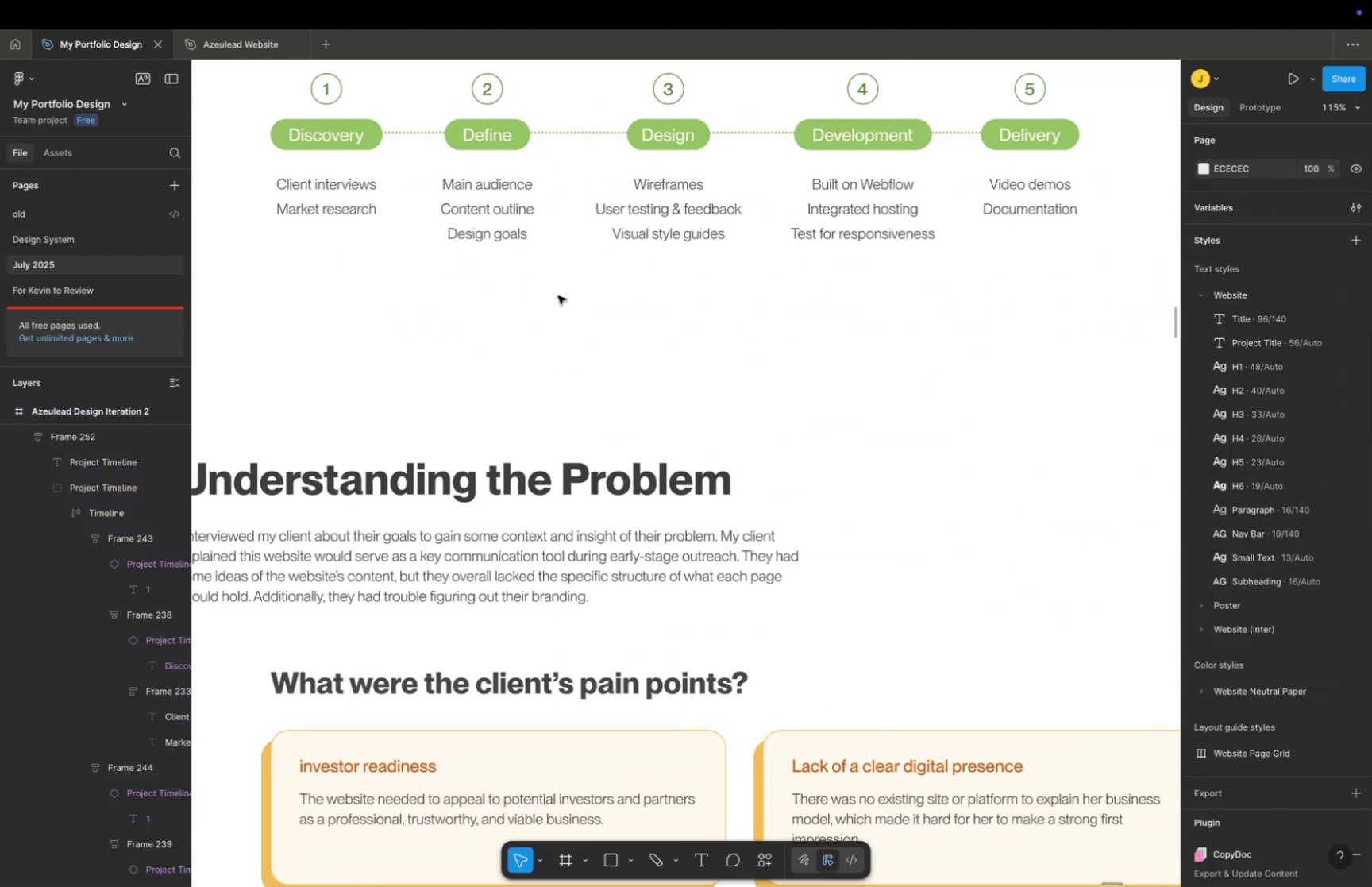 
key(Meta+CommandLeft)
 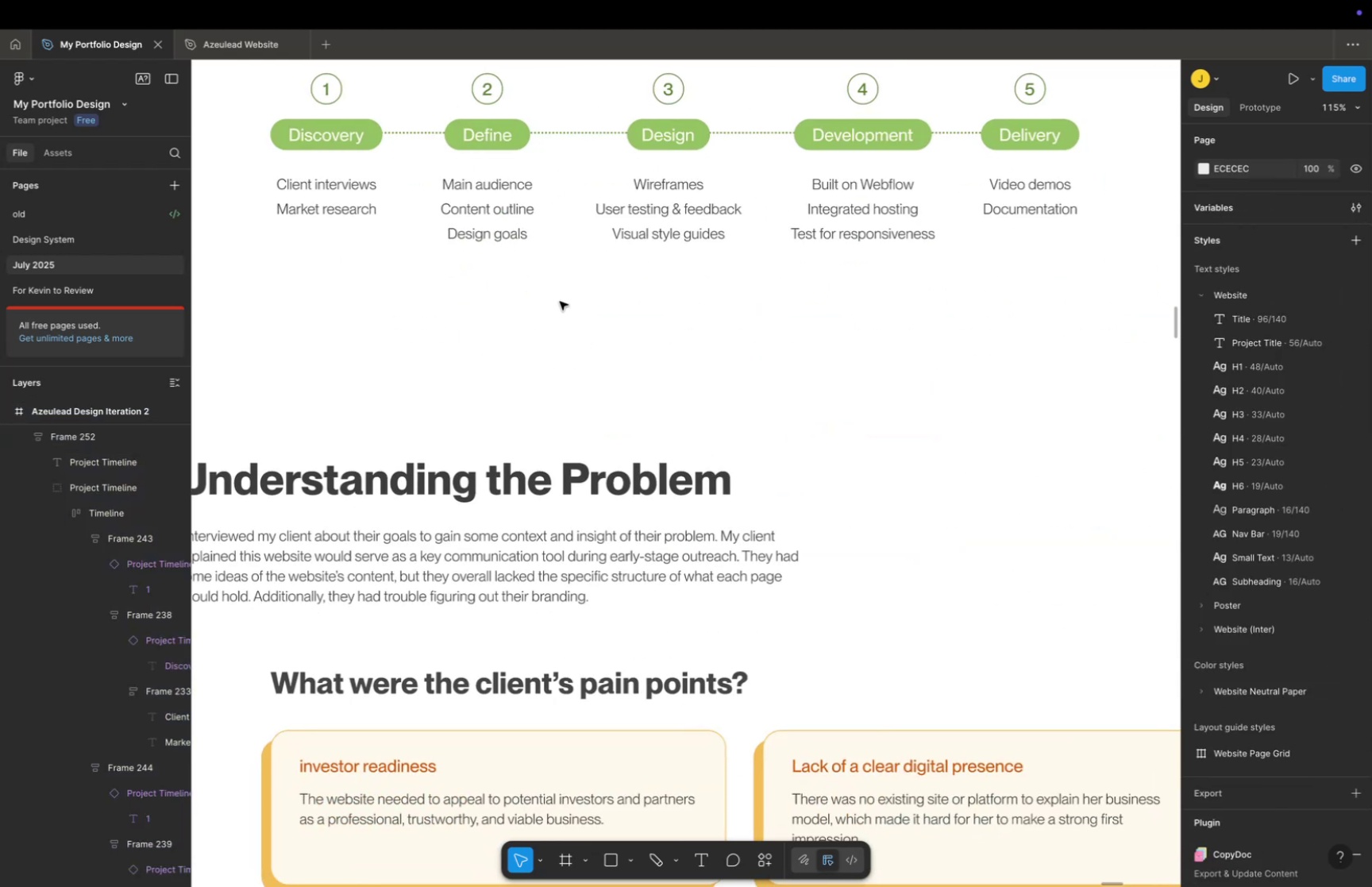 
scroll: coordinate [569, 323], scroll_direction: down, amount: 16.0
 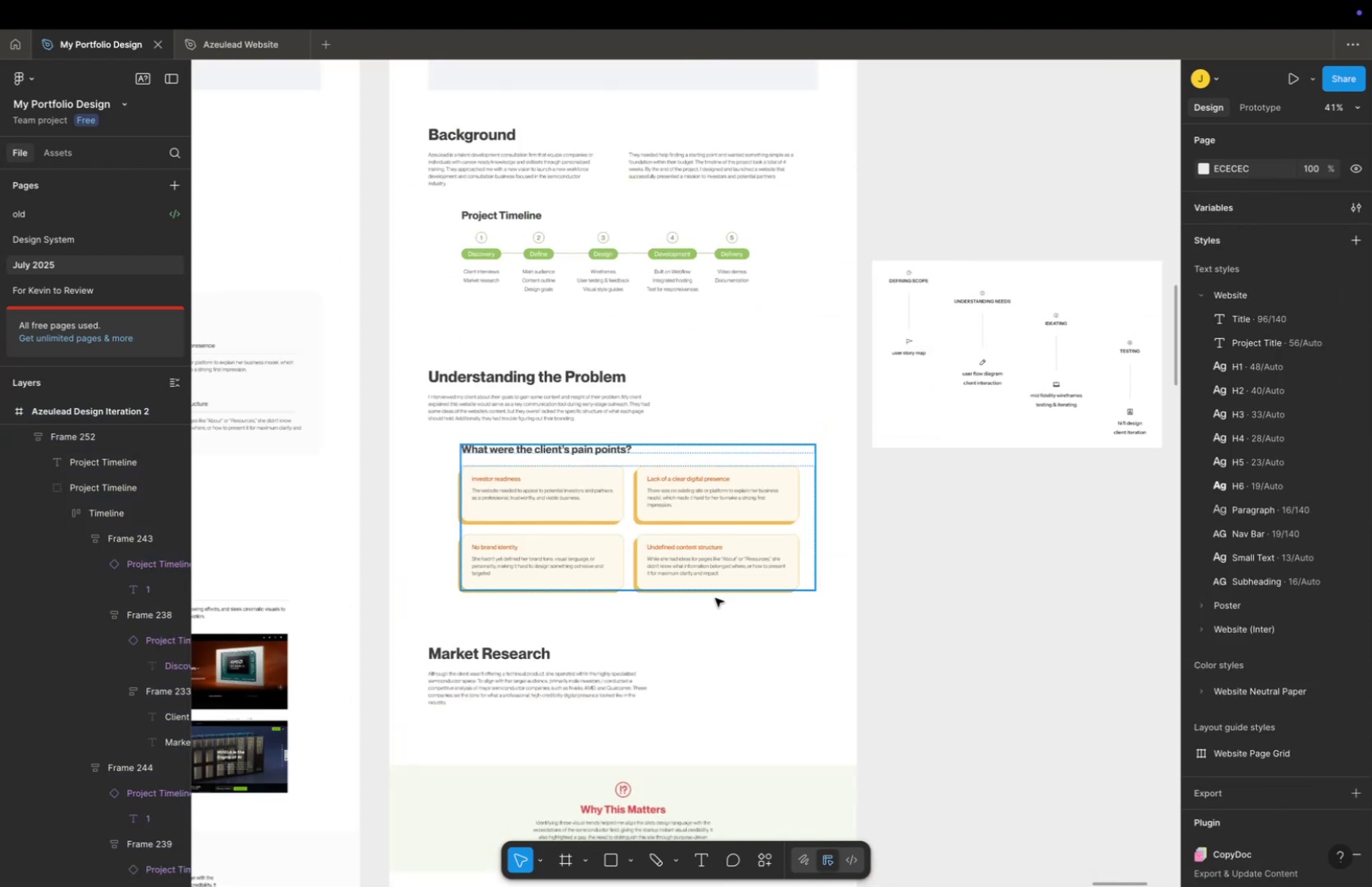 
hold_key(key=Space, duration=0.68)
 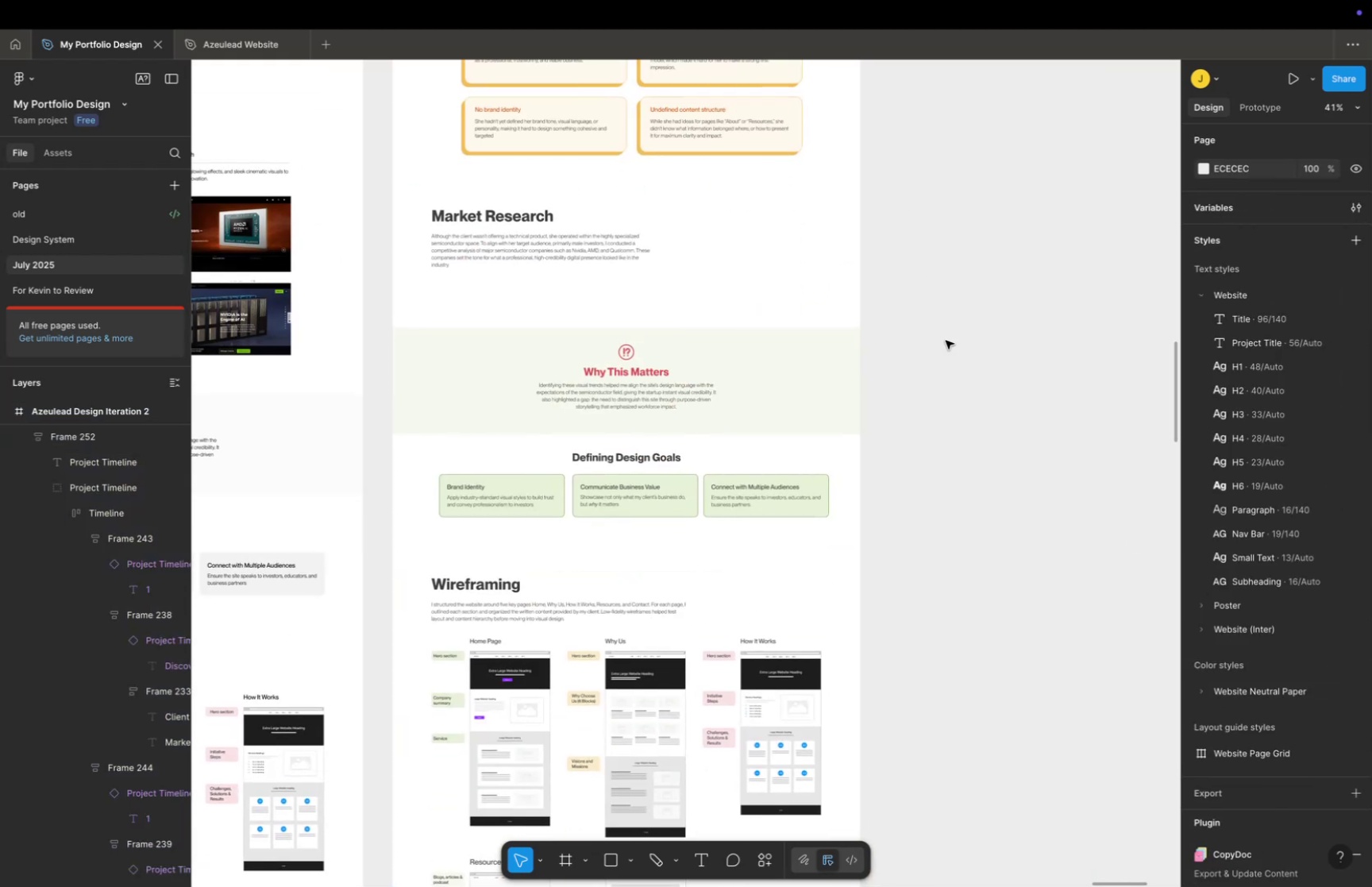 
left_click_drag(start_coordinate=[721, 603], to_coordinate=[724, 166])
 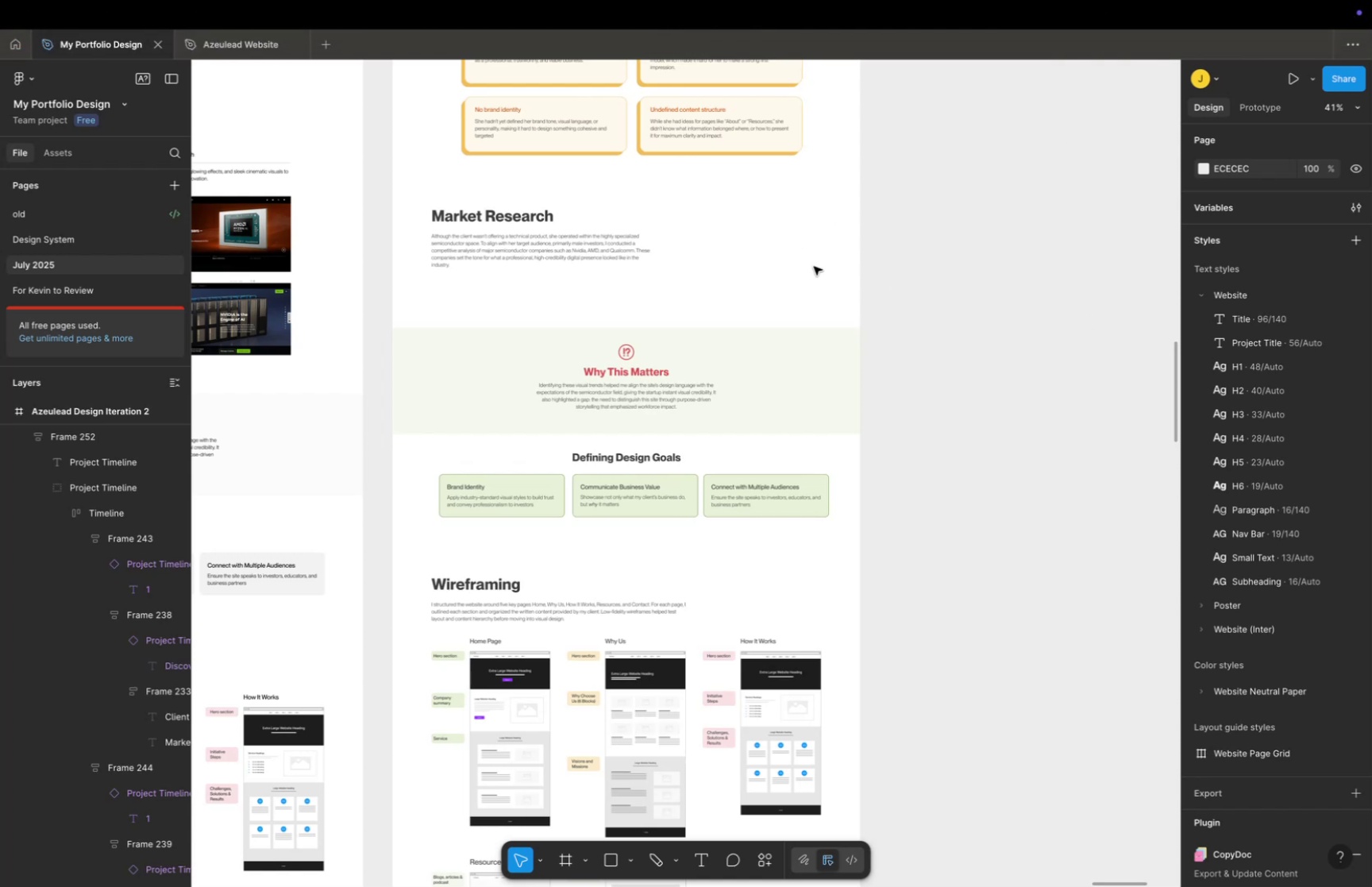 
wait(17.18)
 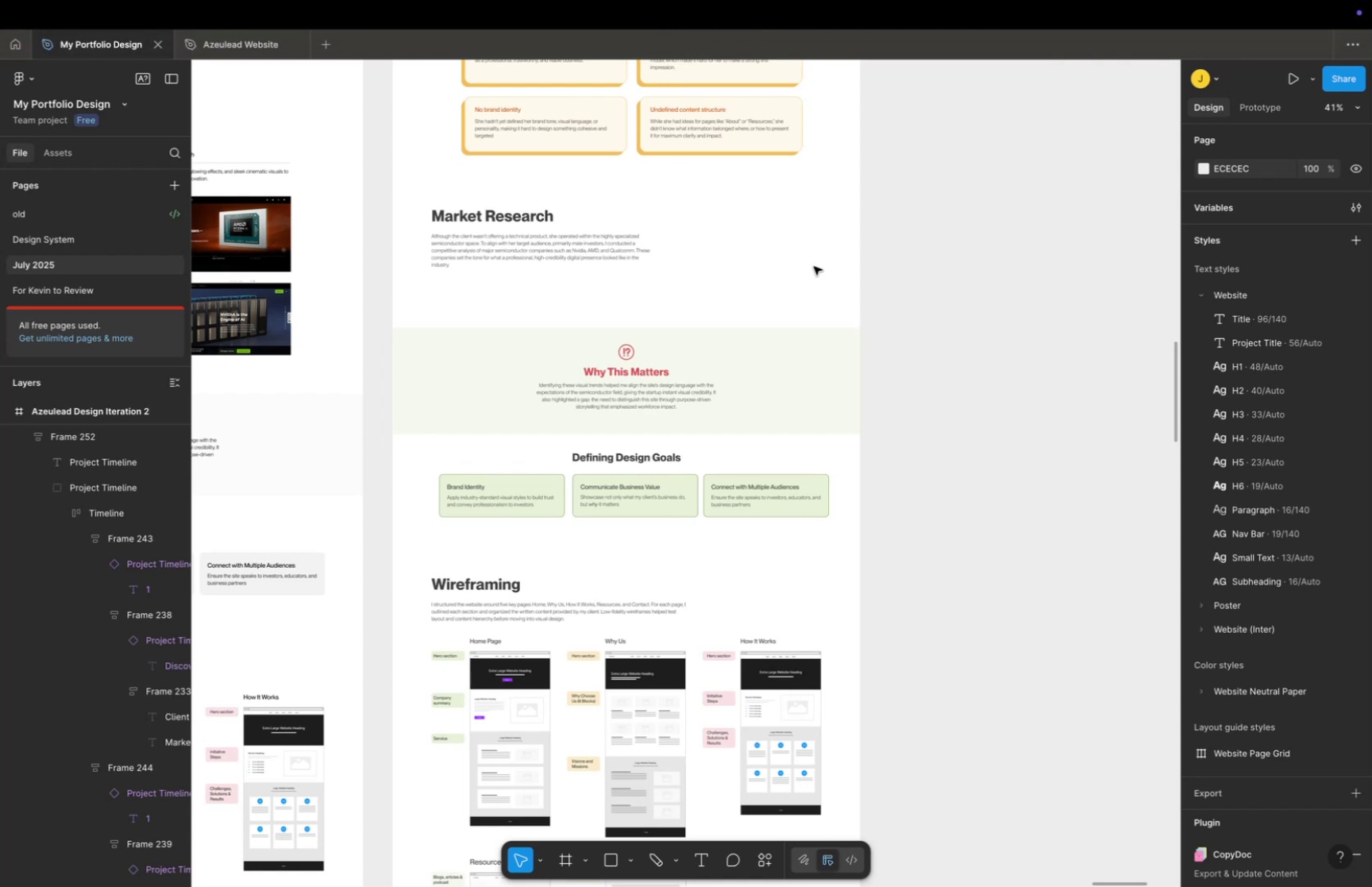 
hold_key(key=CommandLeft, duration=0.57)
scroll: coordinate [597, 260], scroll_direction: up, amount: 17.0
 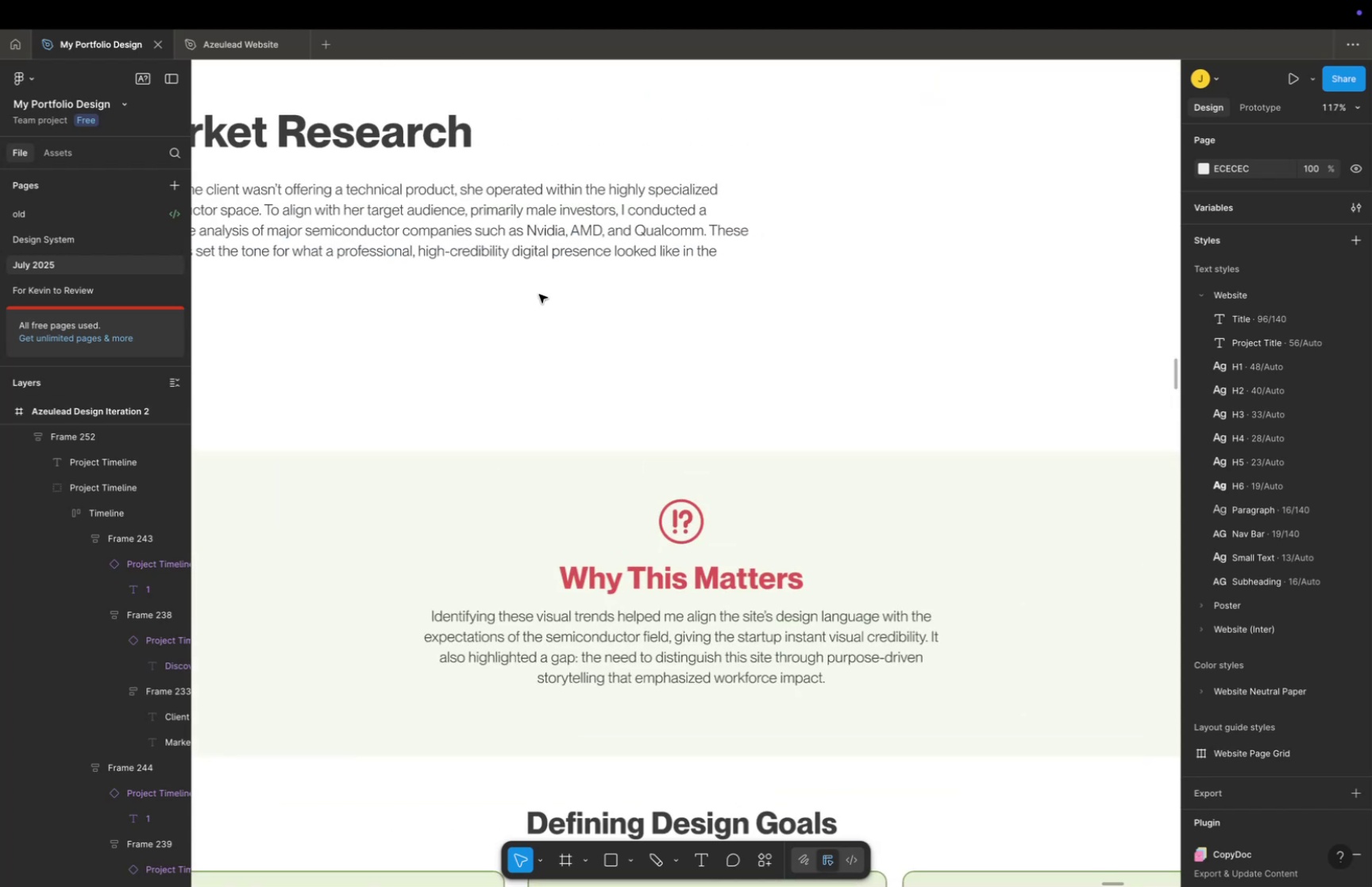 
hold_key(key=Space, duration=0.38)
 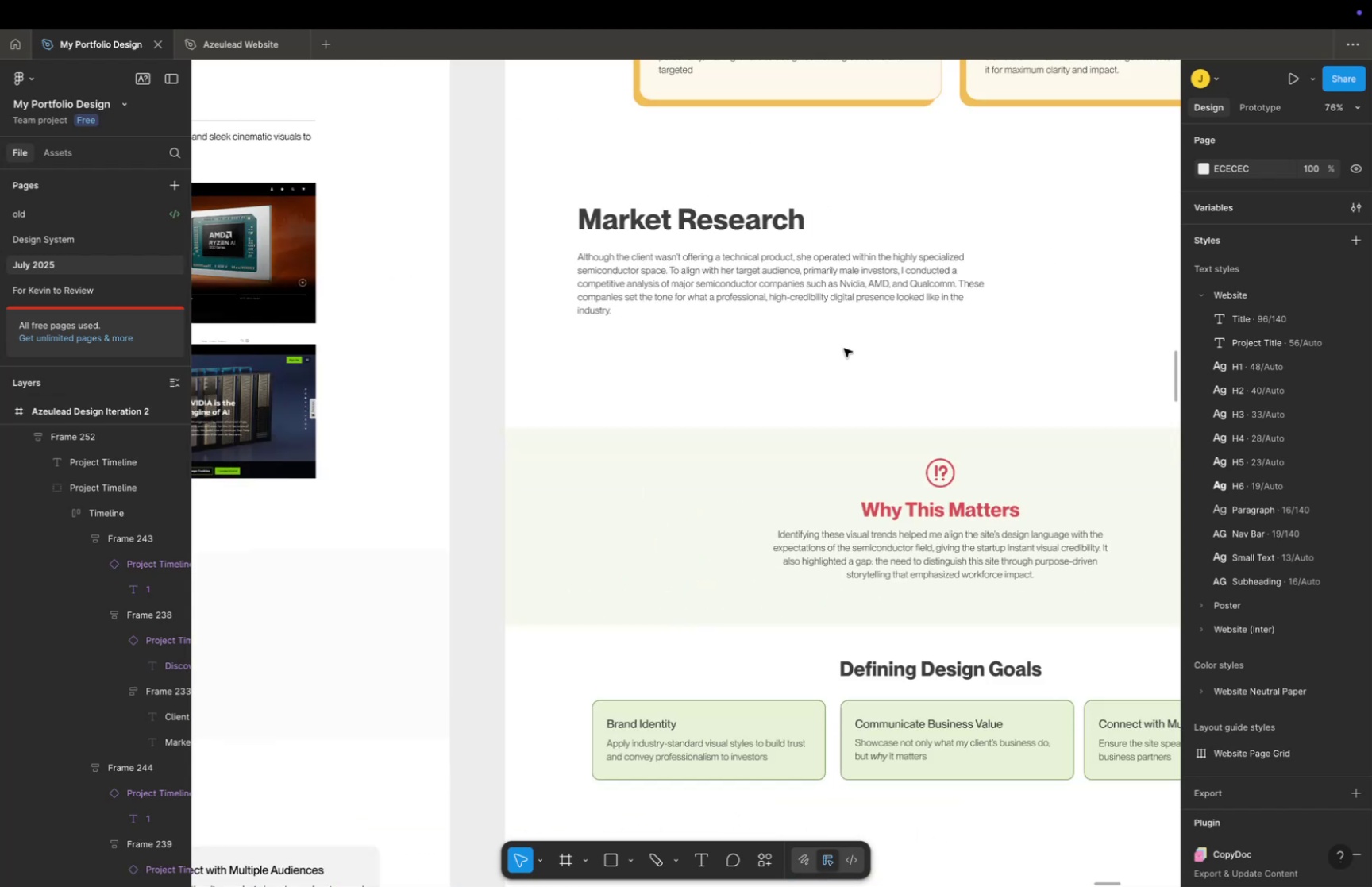 
left_click_drag(start_coordinate=[497, 308], to_coordinate=[820, 334])
 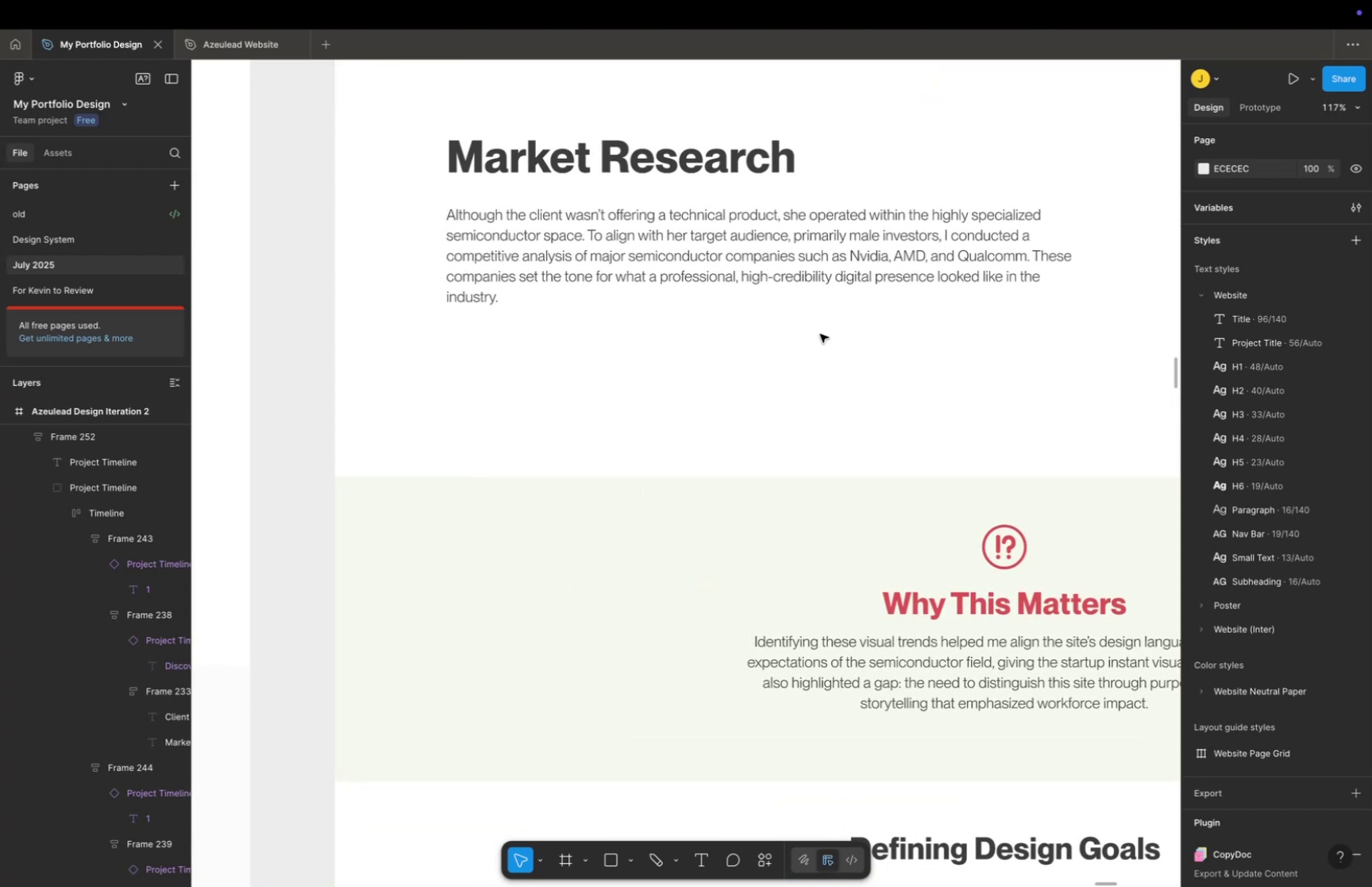 
key(Meta+CommandLeft)
 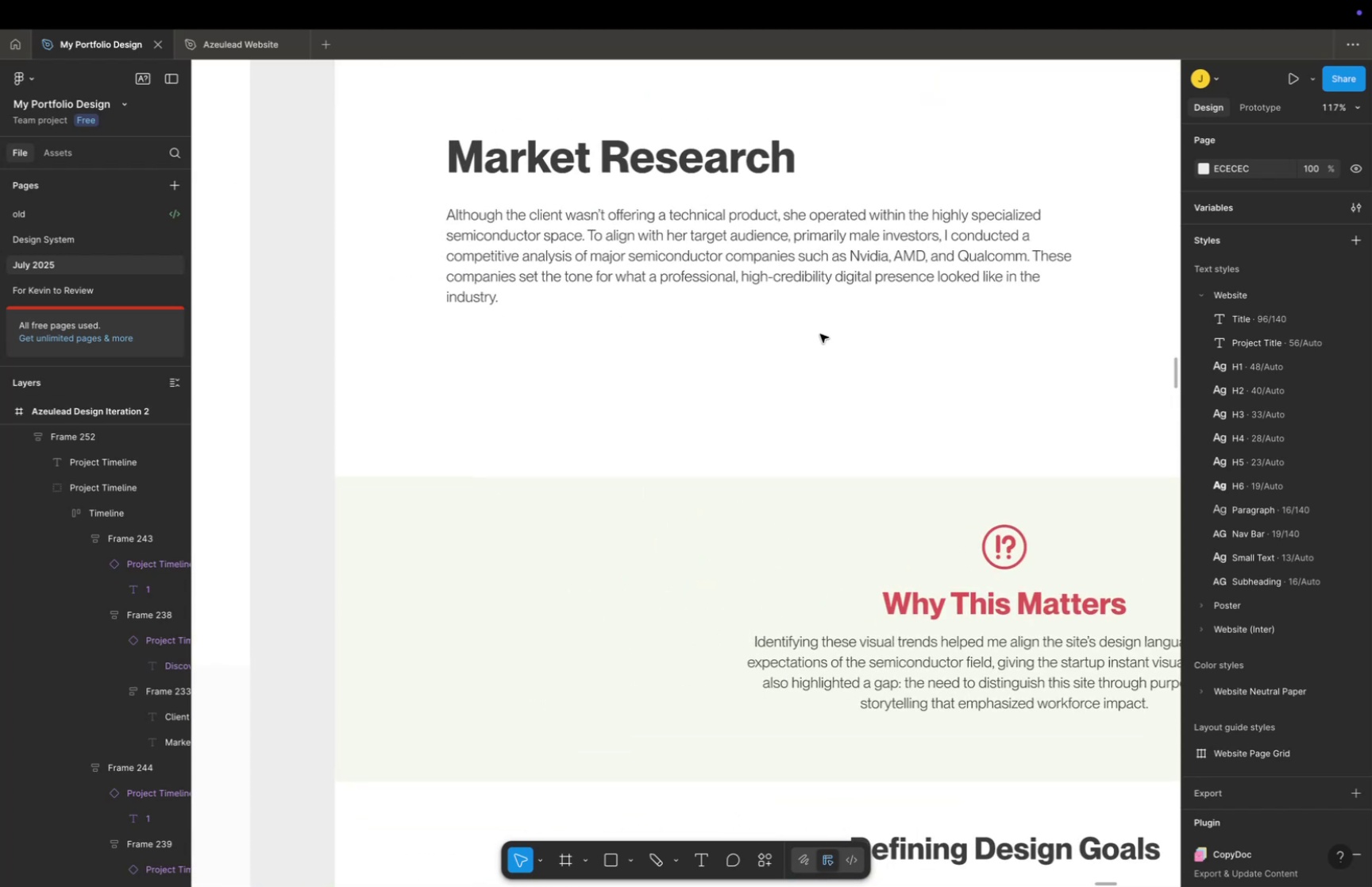 
scroll: coordinate [820, 334], scroll_direction: down, amount: 5.0
 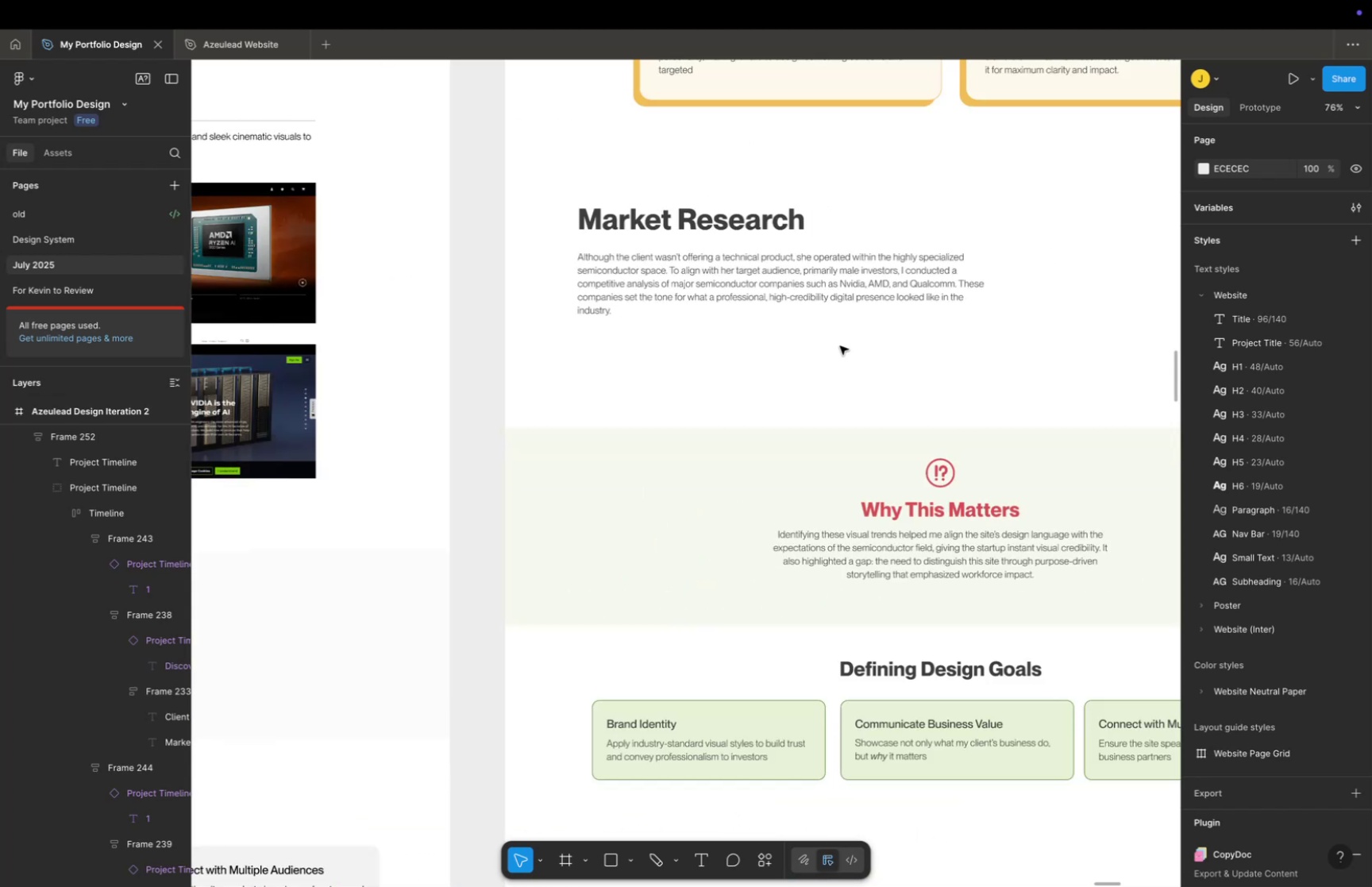 
hold_key(key=Space, duration=0.61)
 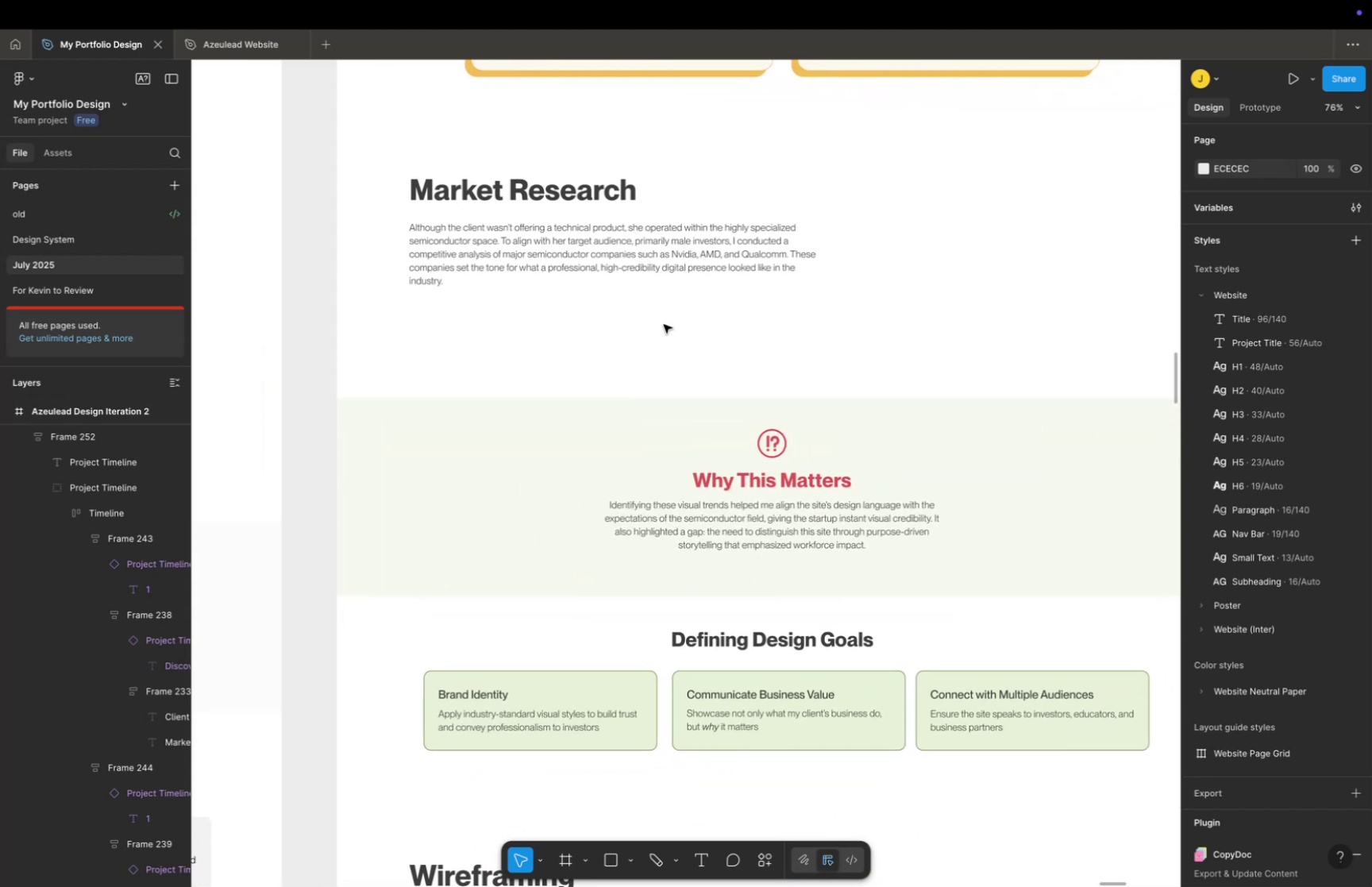 
left_click_drag(start_coordinate=[842, 348], to_coordinate=[673, 318])
 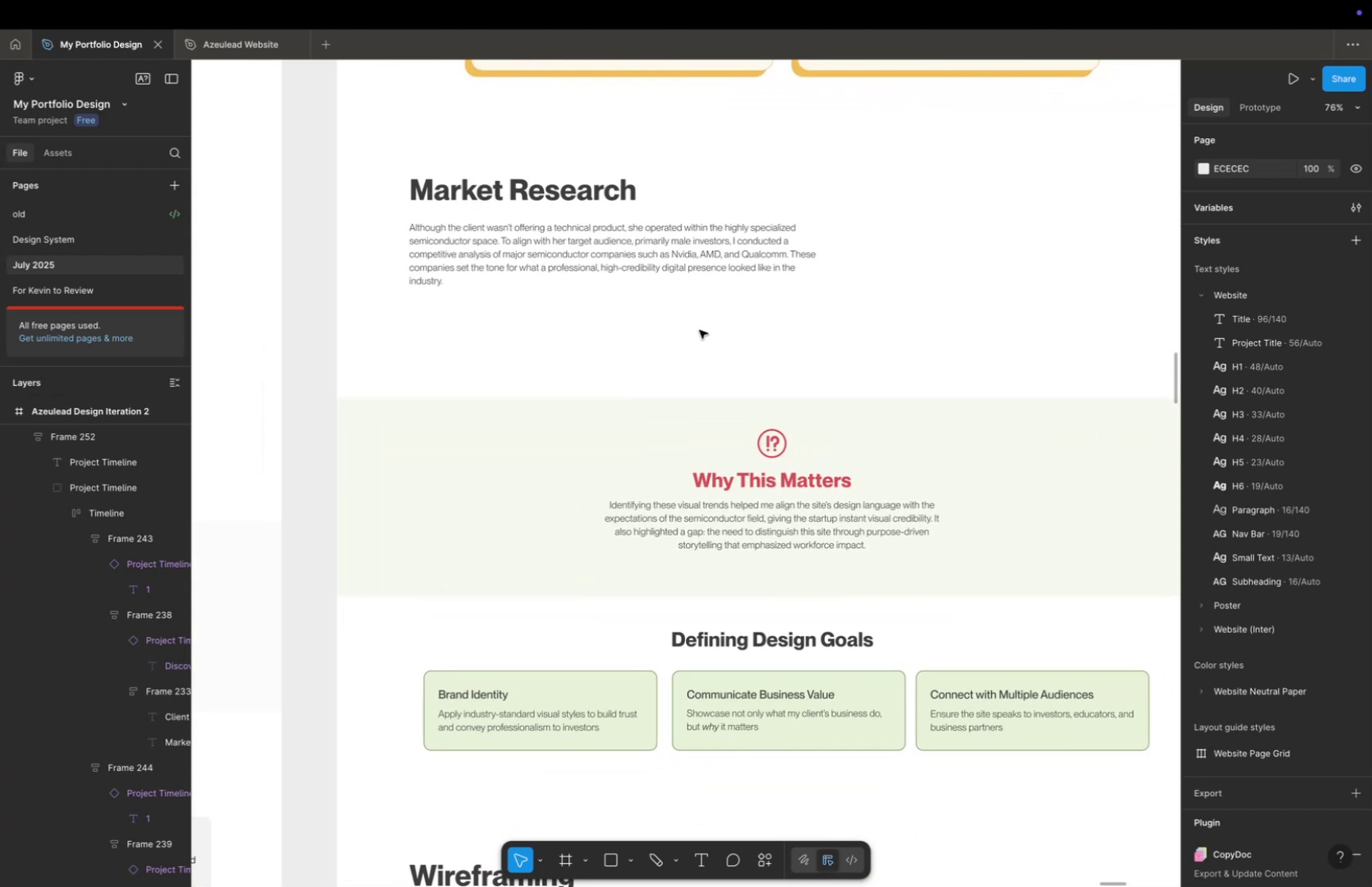 
wait(8.59)
 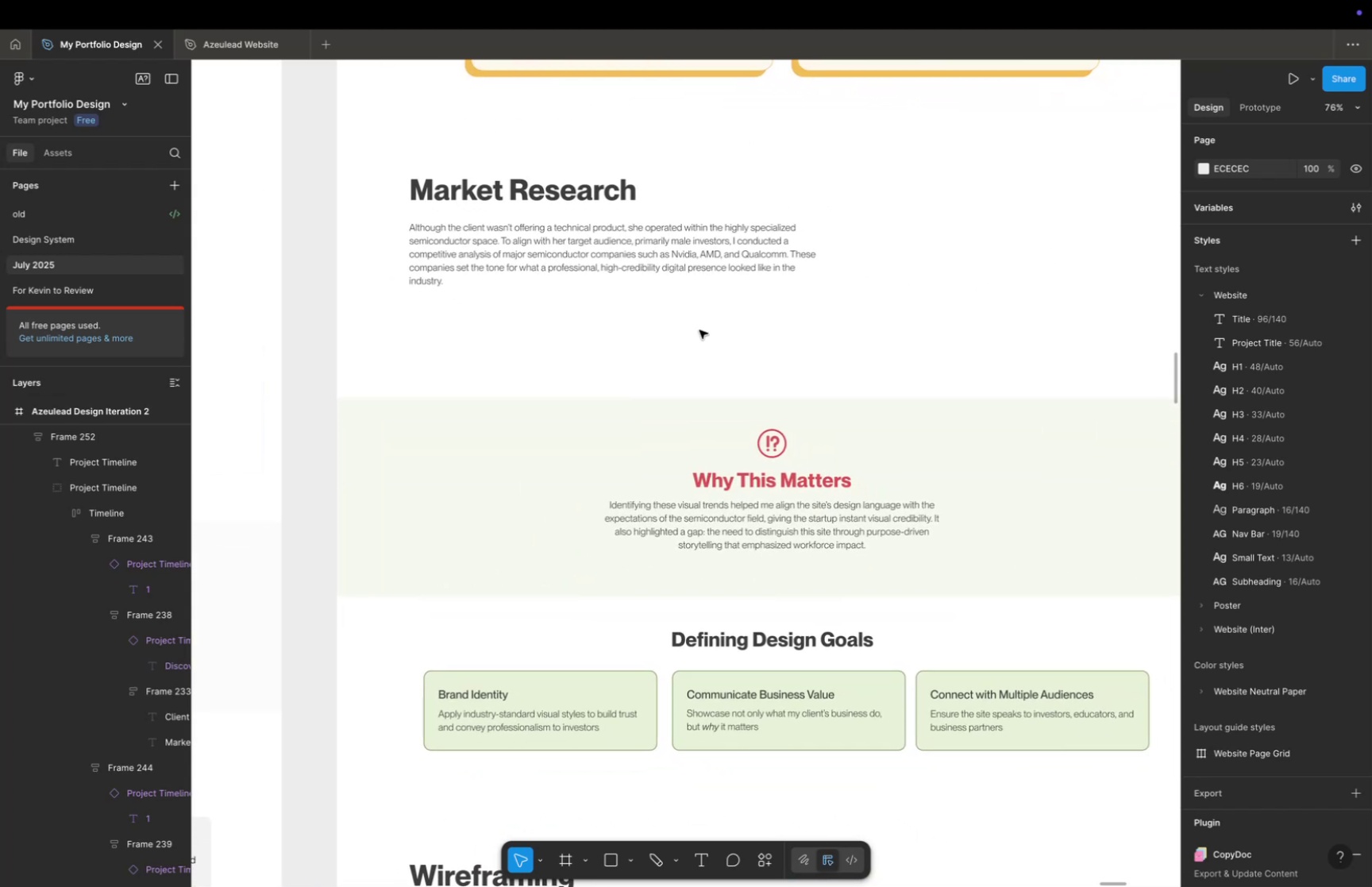 
left_click([605, 38])
 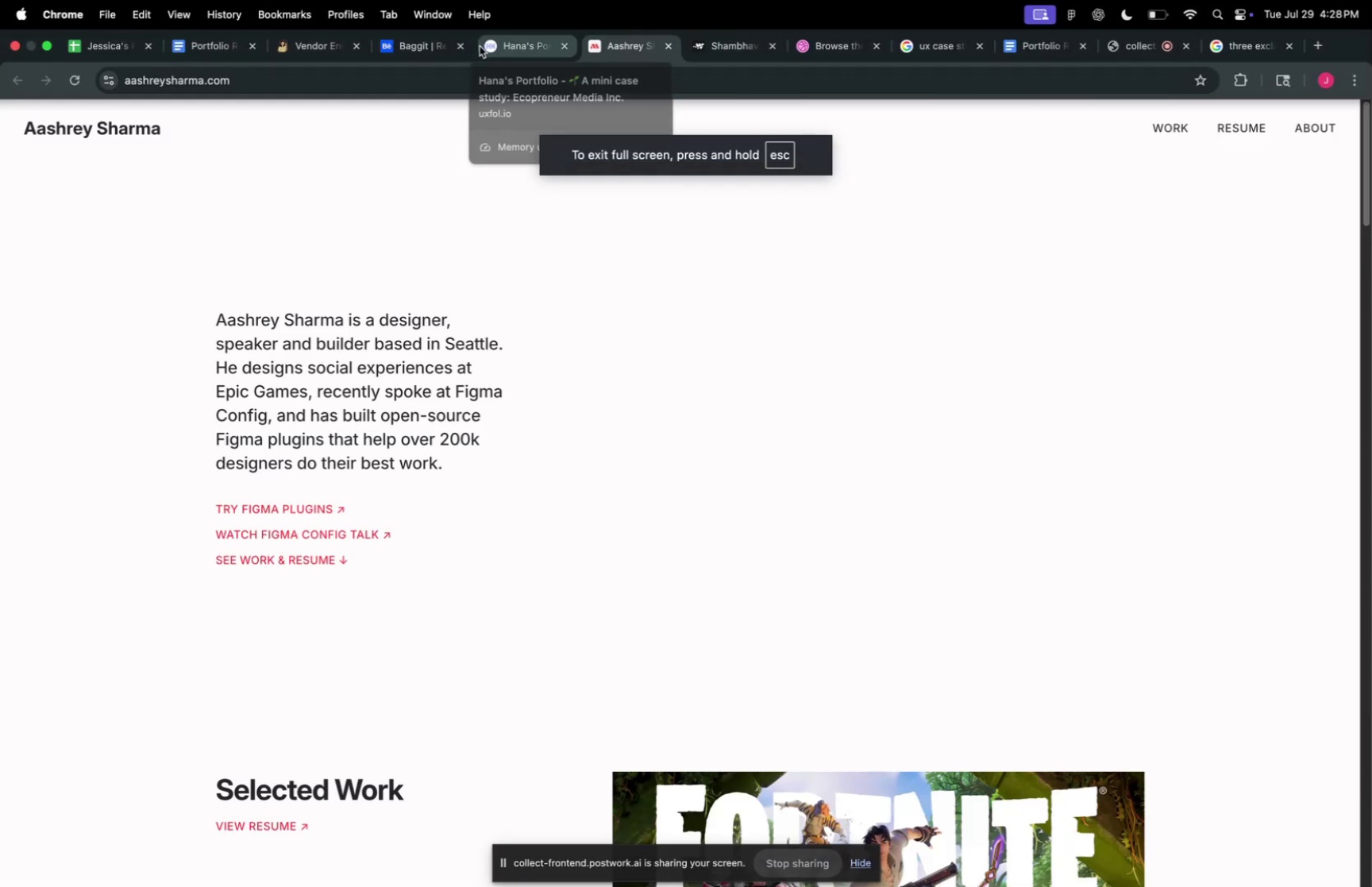 
left_click([491, 47])
 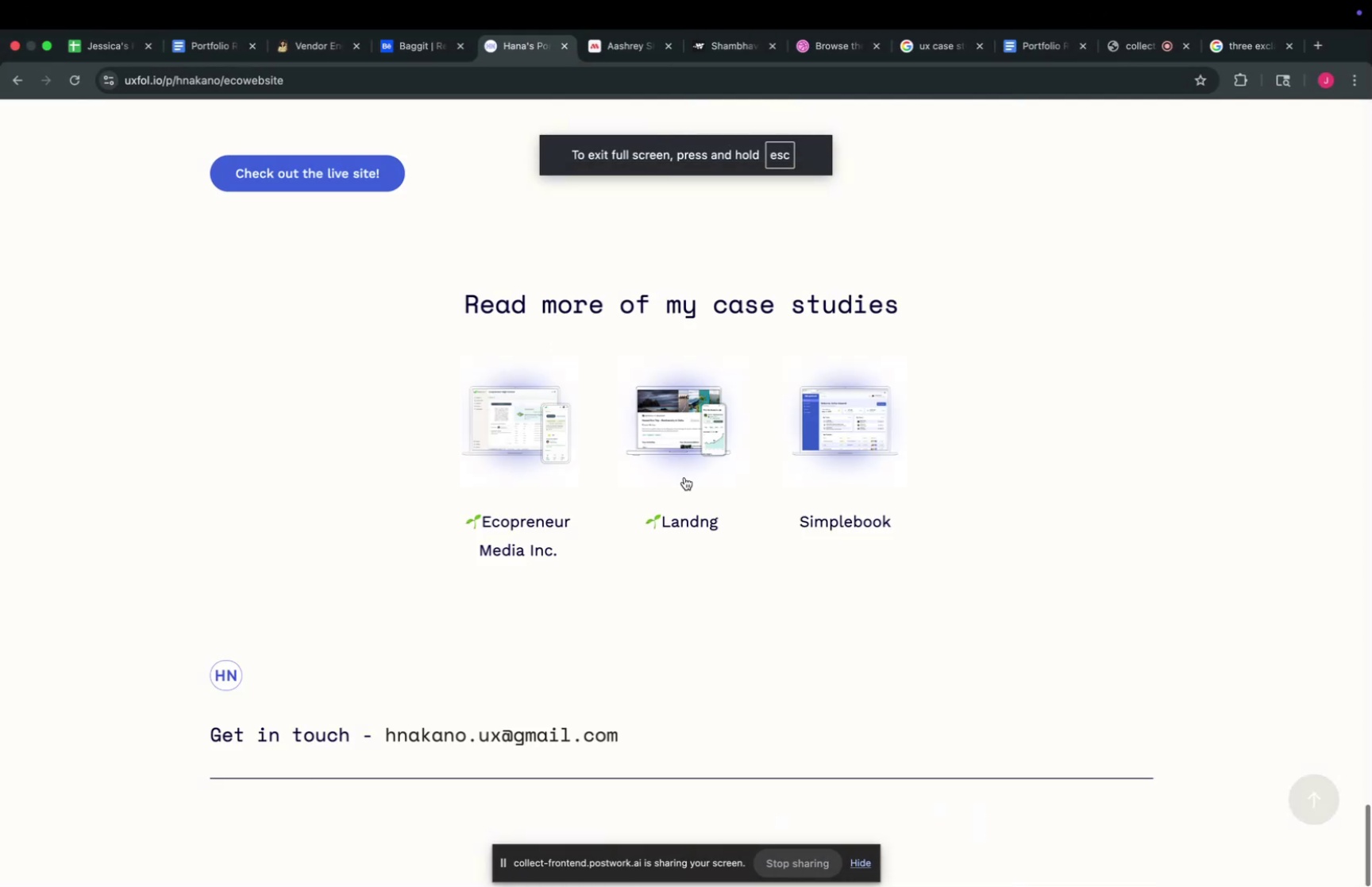 
scroll: coordinate [837, 405], scroll_direction: down, amount: 115.0
 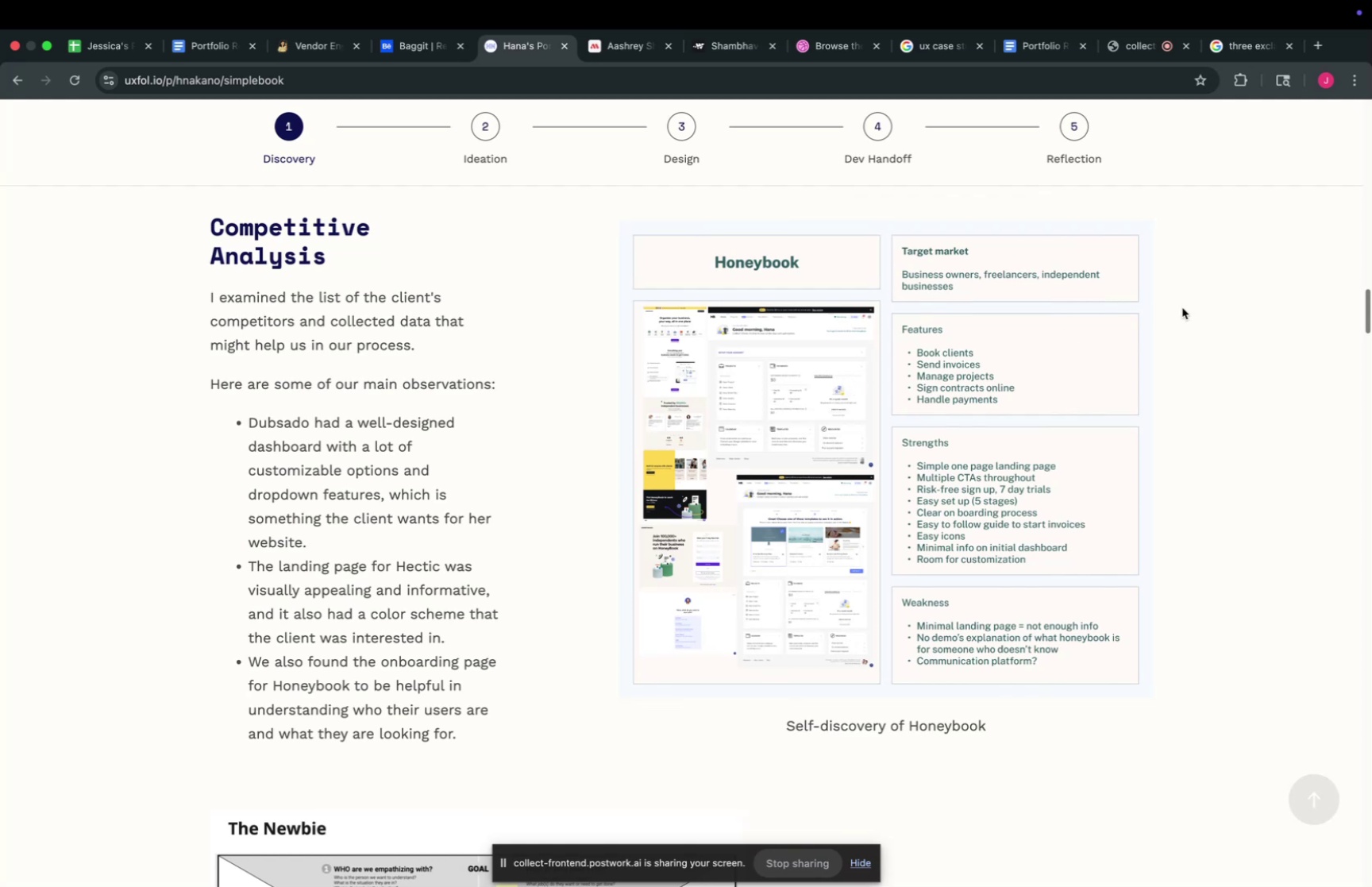 
wait(5.59)
 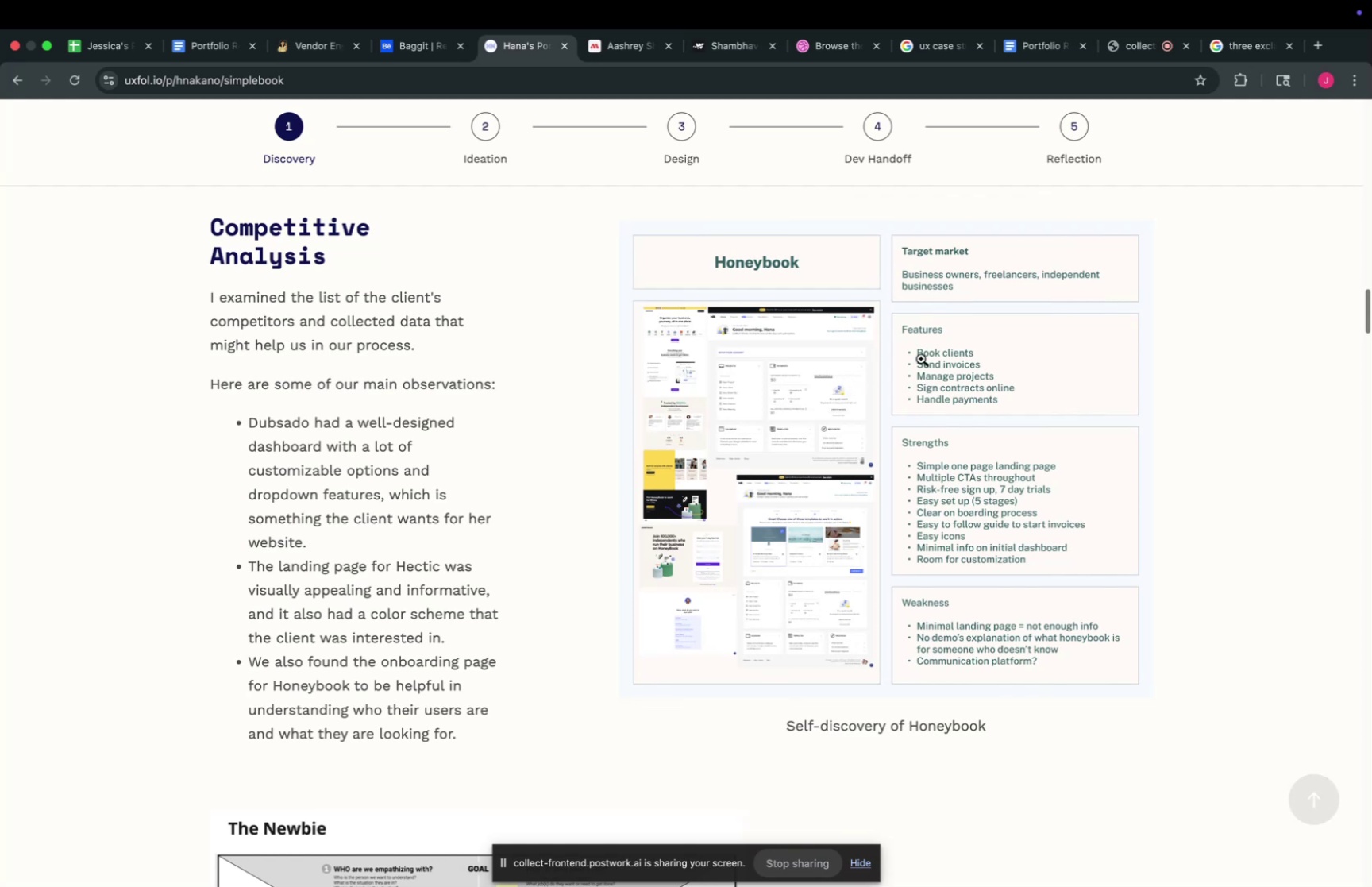 
scroll: coordinate [1182, 311], scroll_direction: down, amount: 35.0
 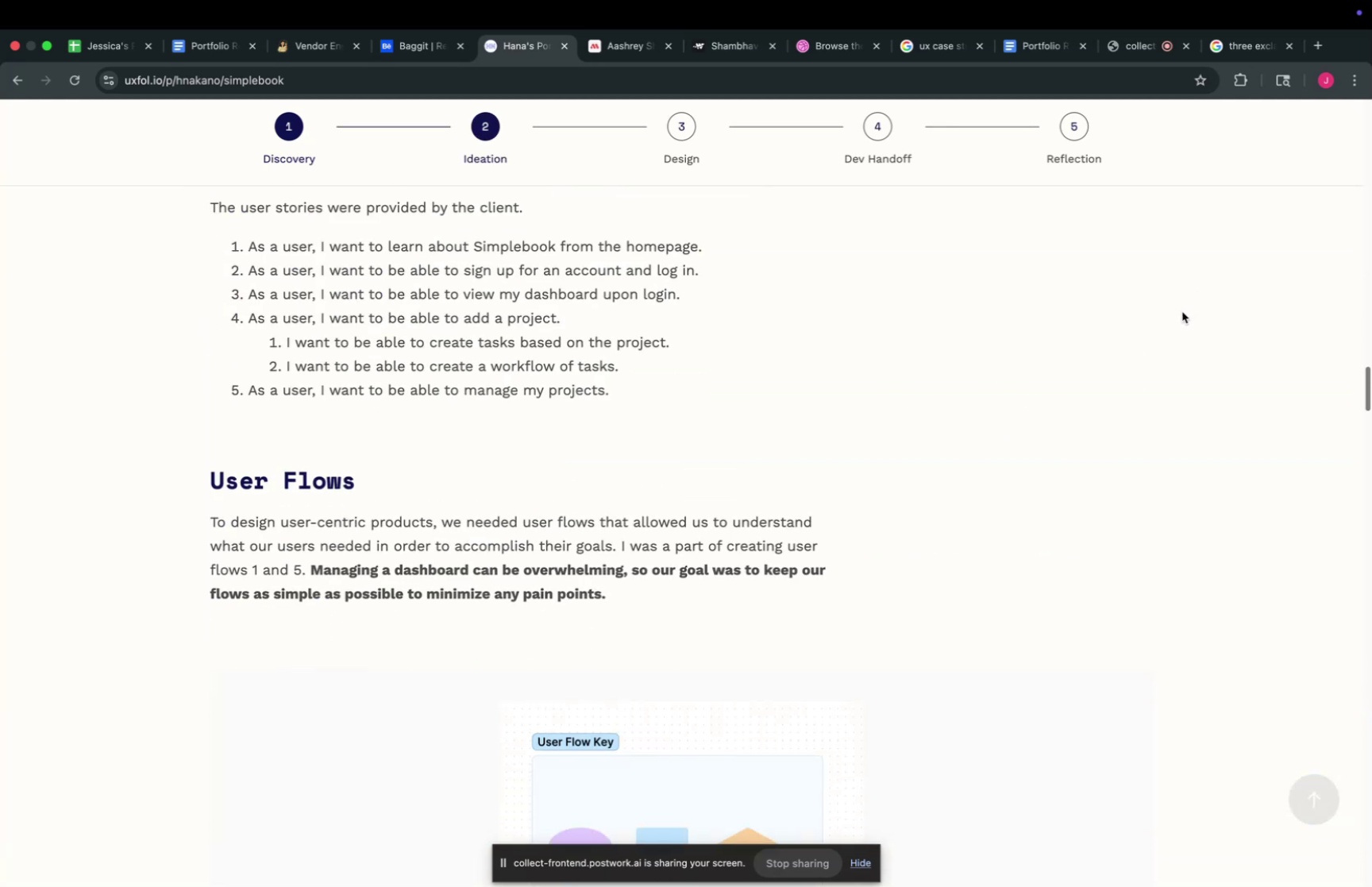 
scroll: coordinate [1182, 311], scroll_direction: up, amount: 5.0
 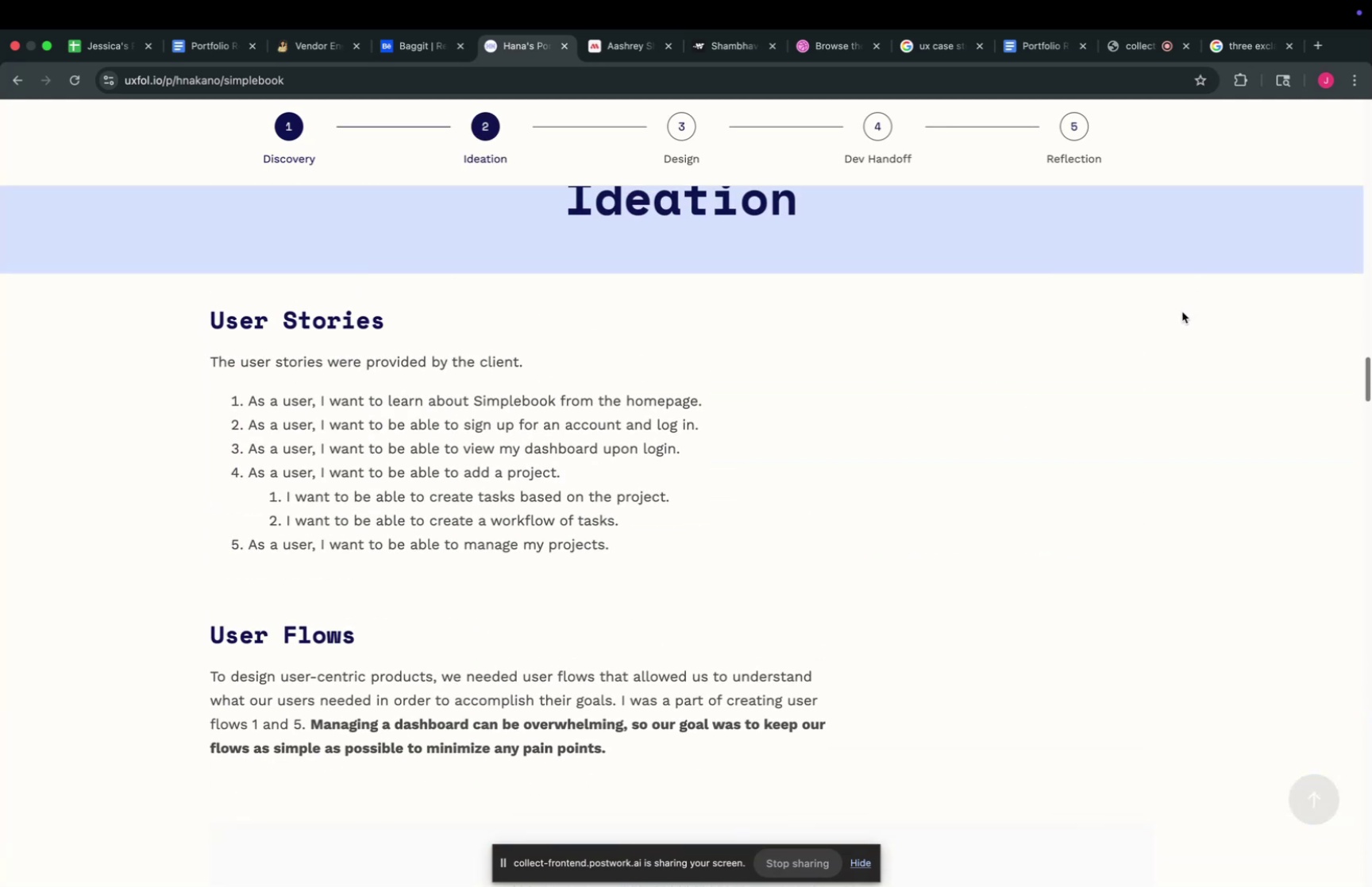 
scroll: coordinate [1141, 421], scroll_direction: down, amount: 65.0
 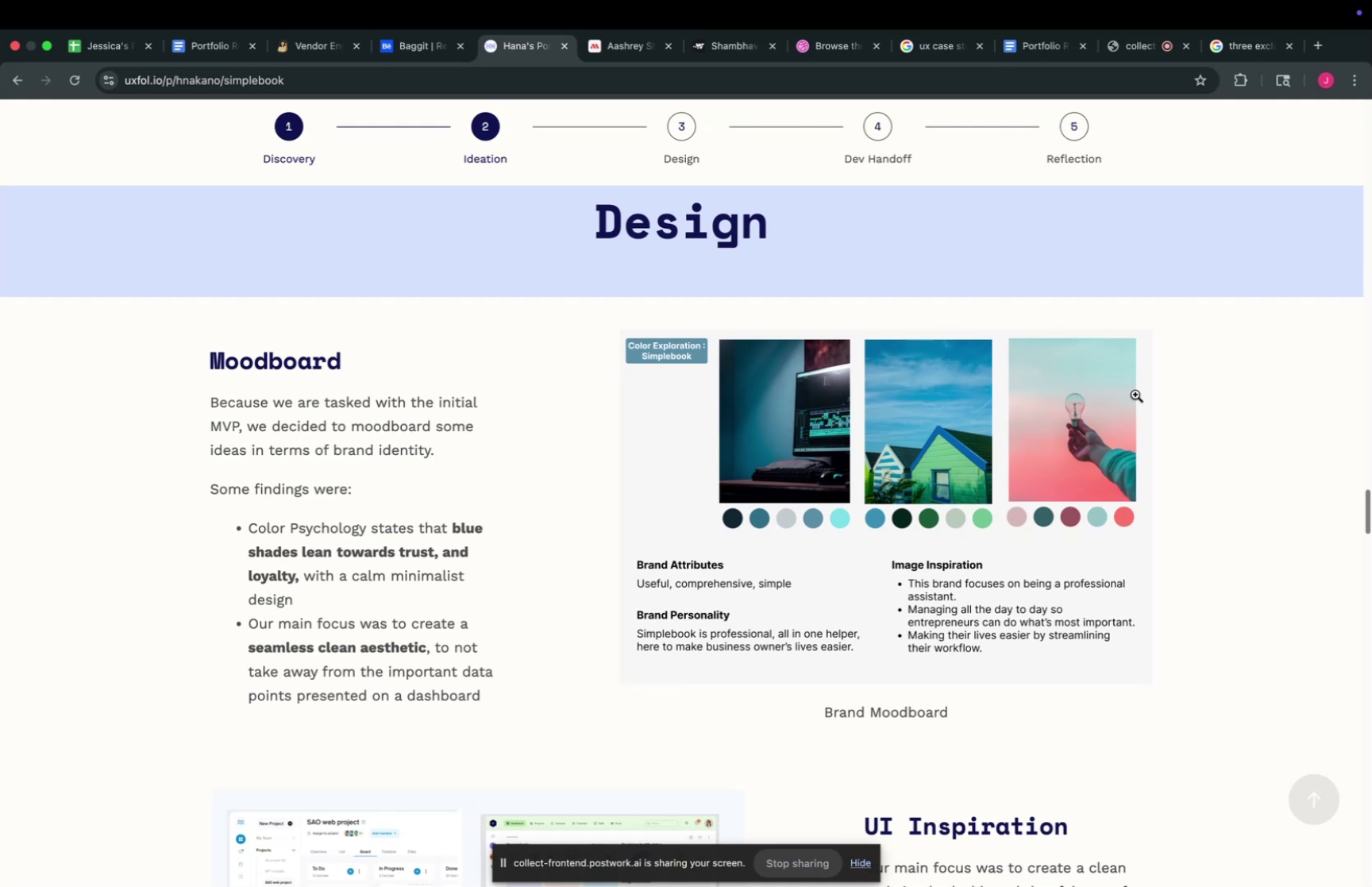 
wait(16.99)
 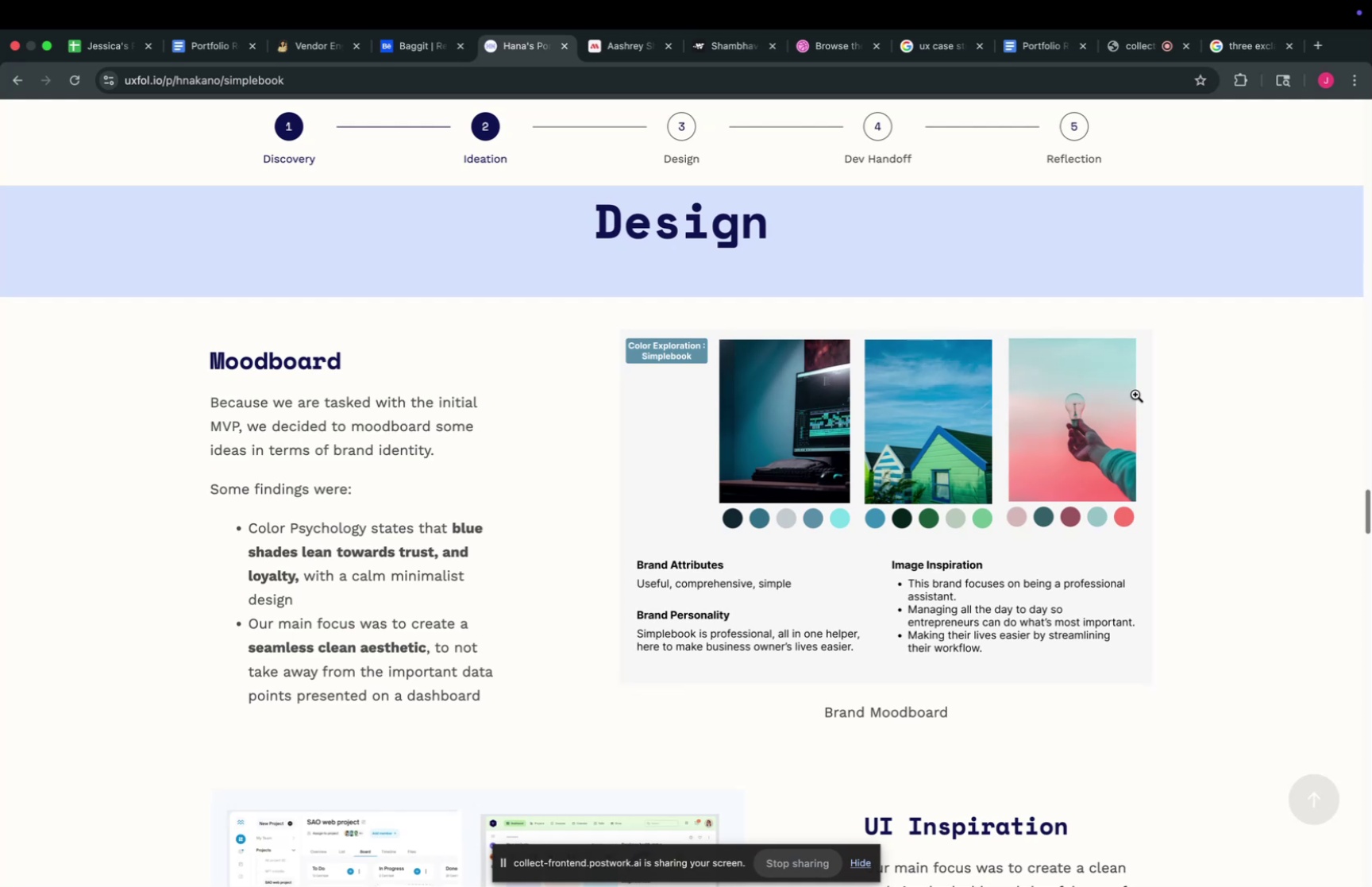 
scroll: coordinate [1172, 396], scroll_direction: down, amount: 42.0
 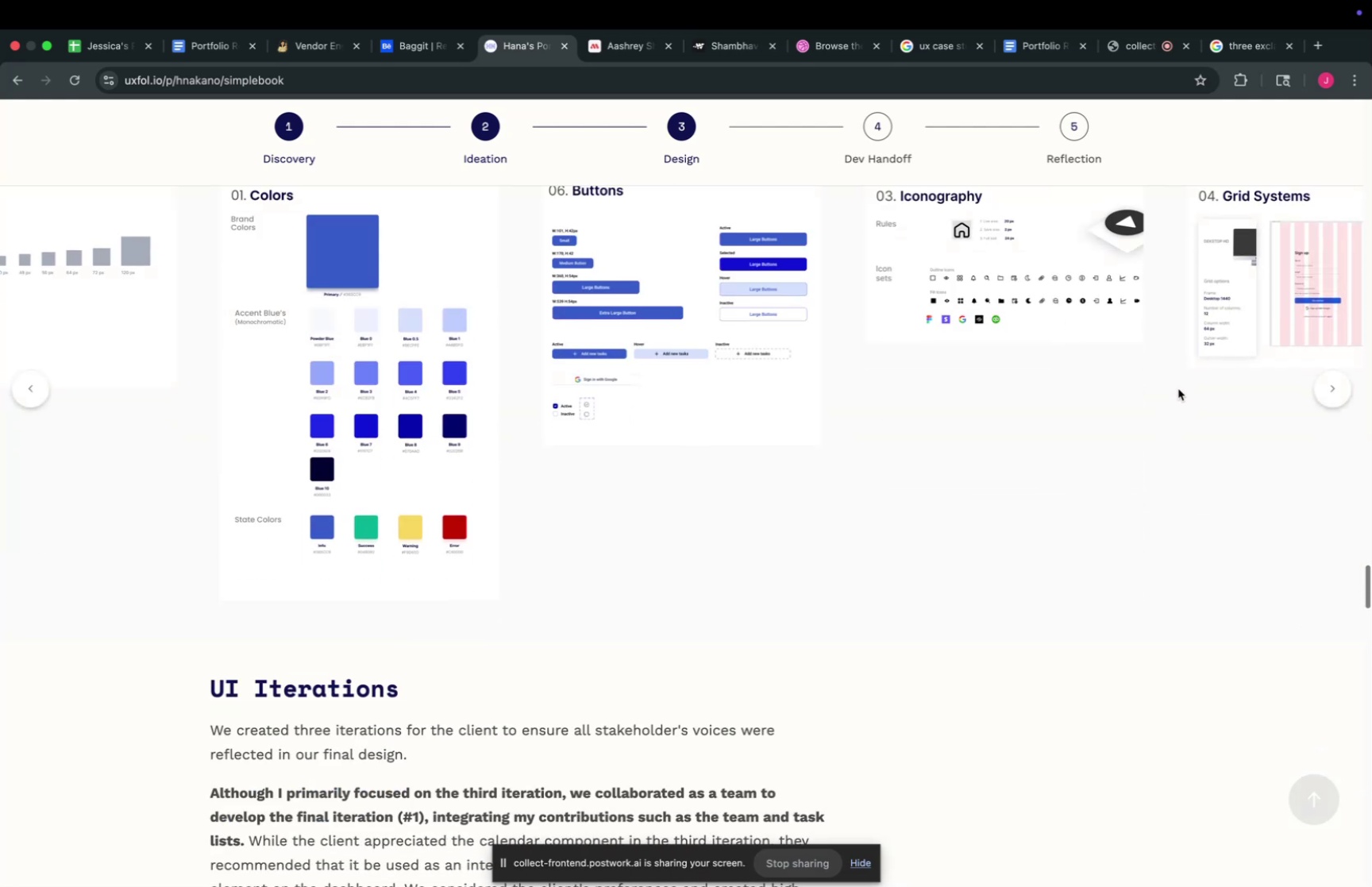 
wait(5.91)
 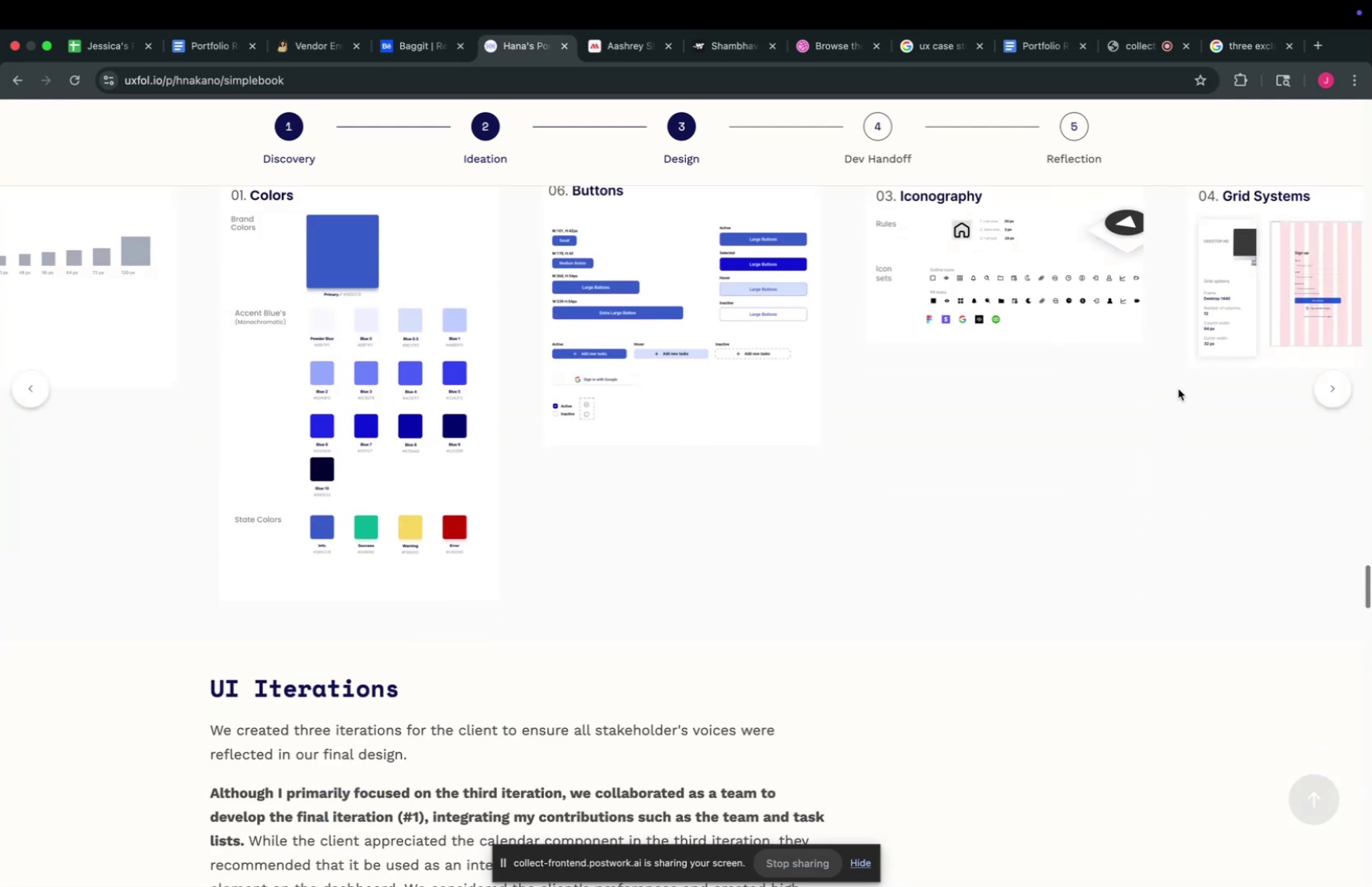 
scroll: coordinate [1178, 388], scroll_direction: up, amount: 4.0
 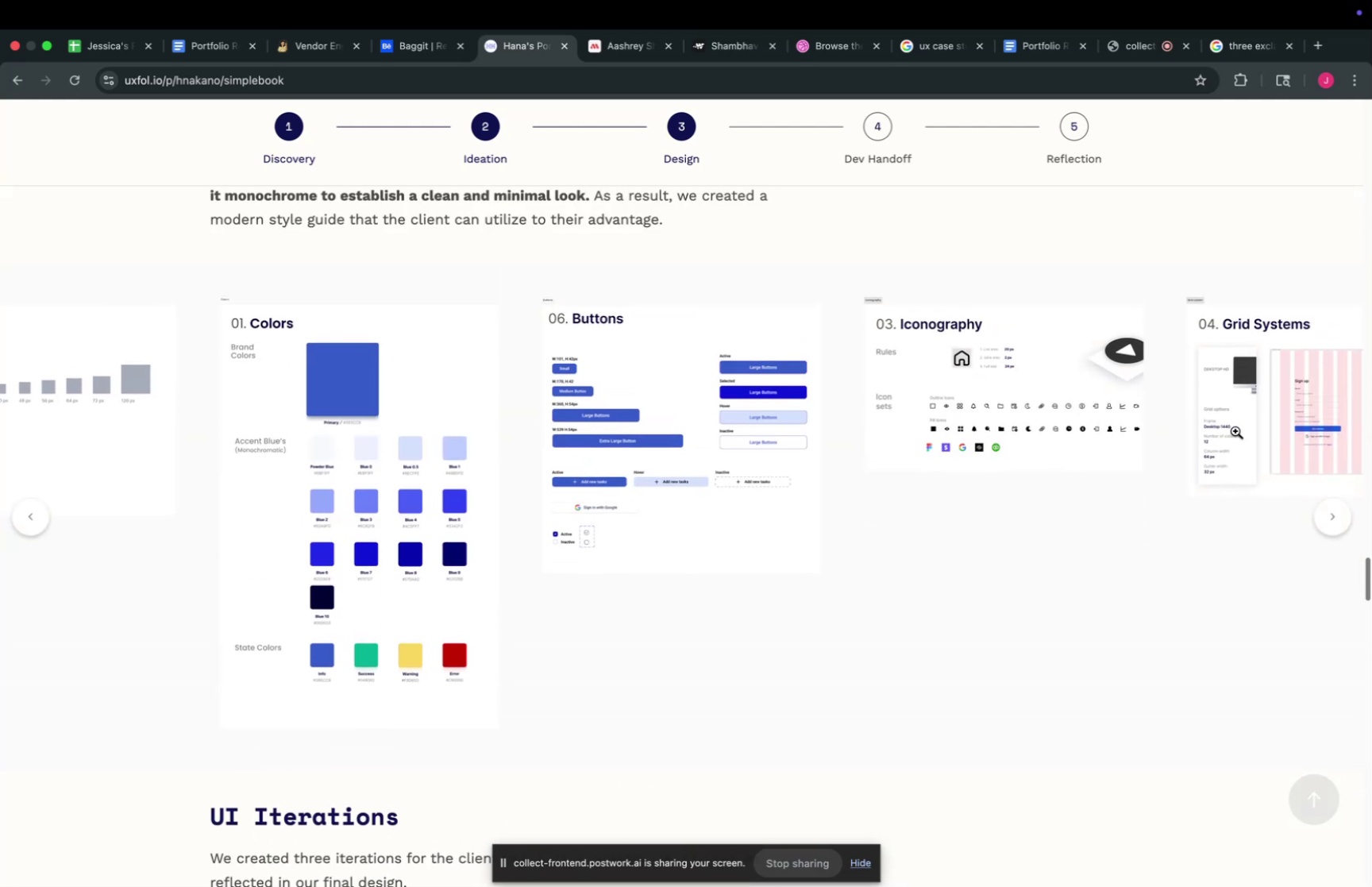 
left_click([1322, 514])
 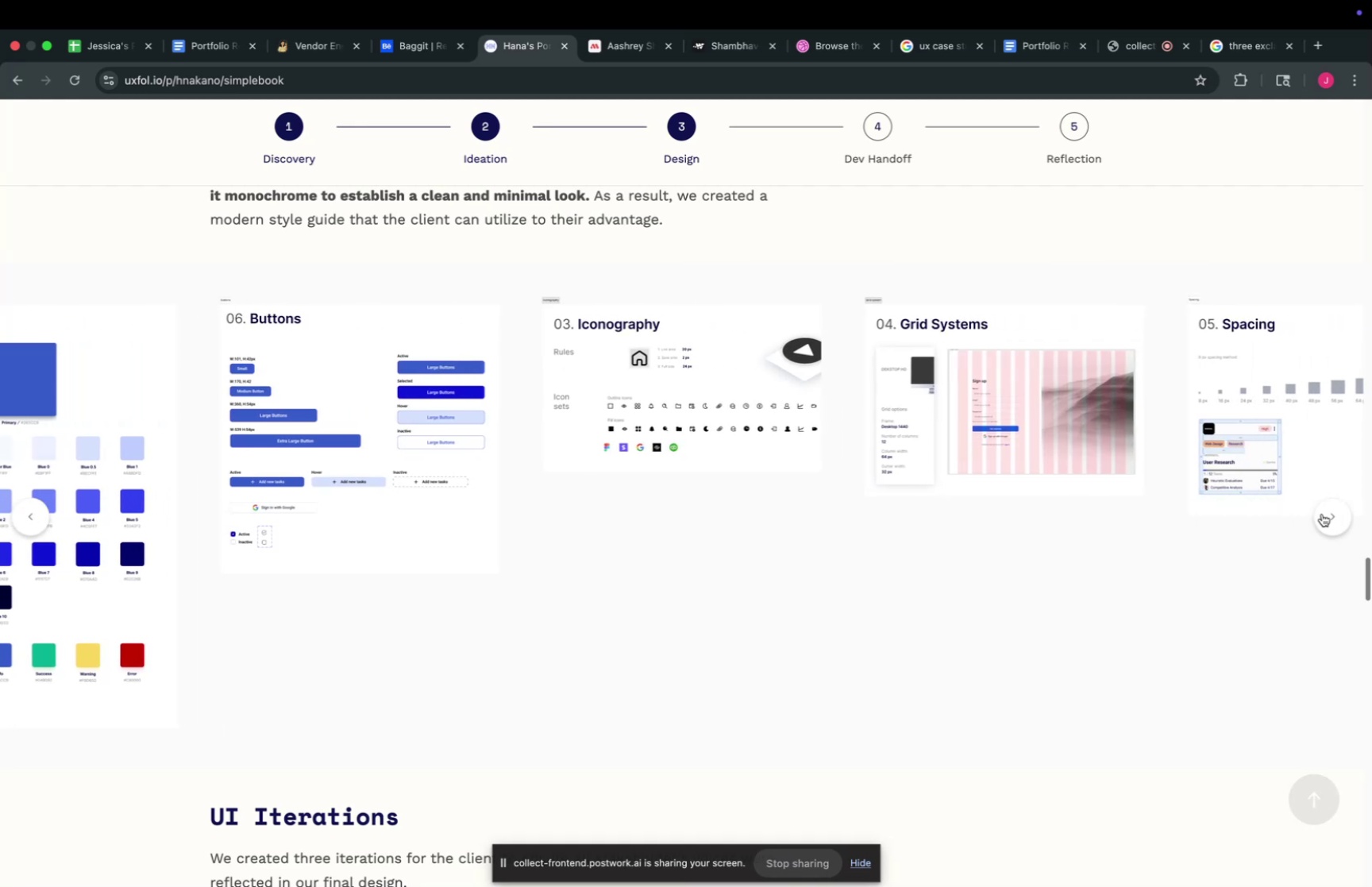 
left_click([1322, 513])
 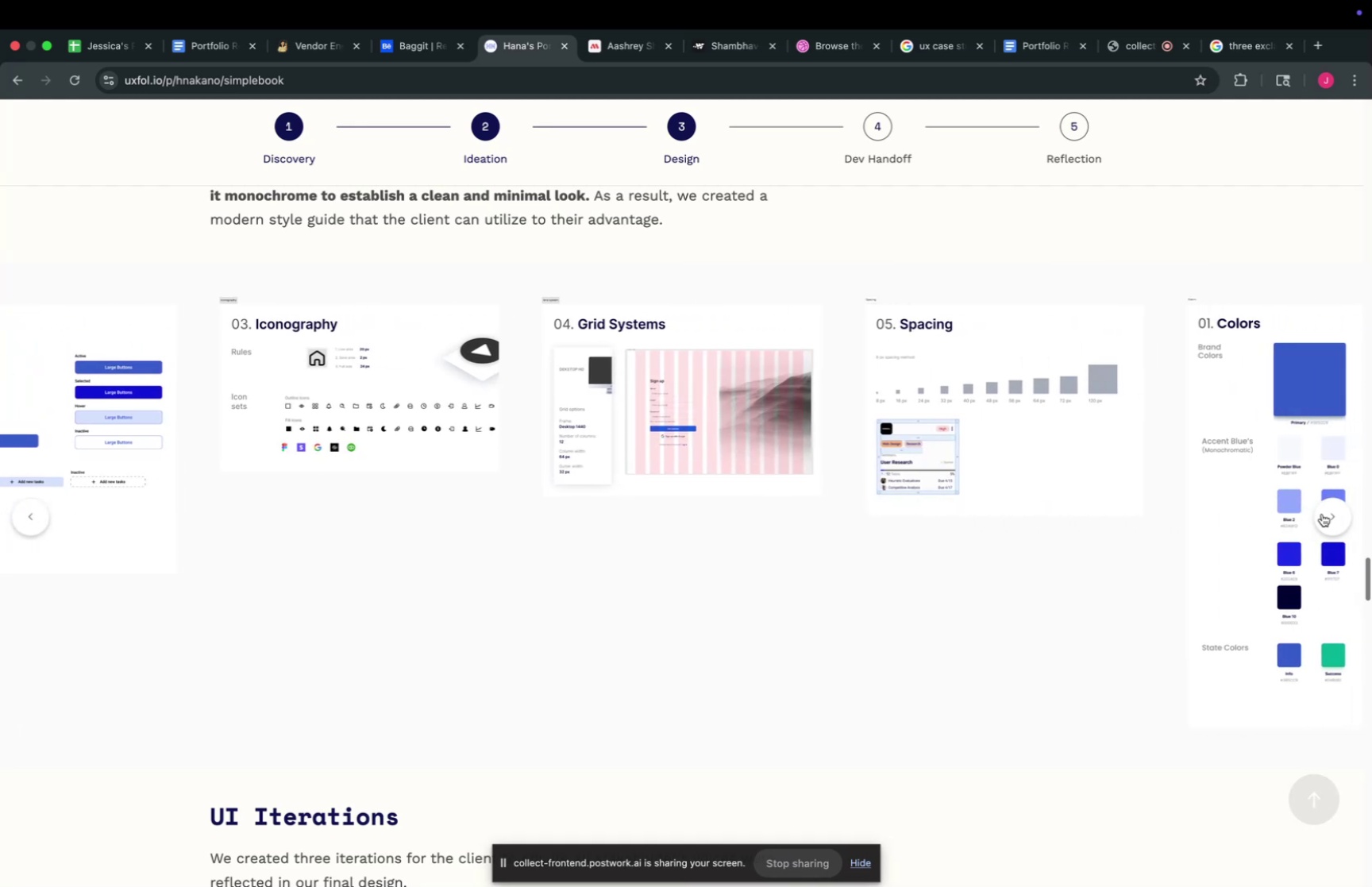 
left_click([1322, 513])
 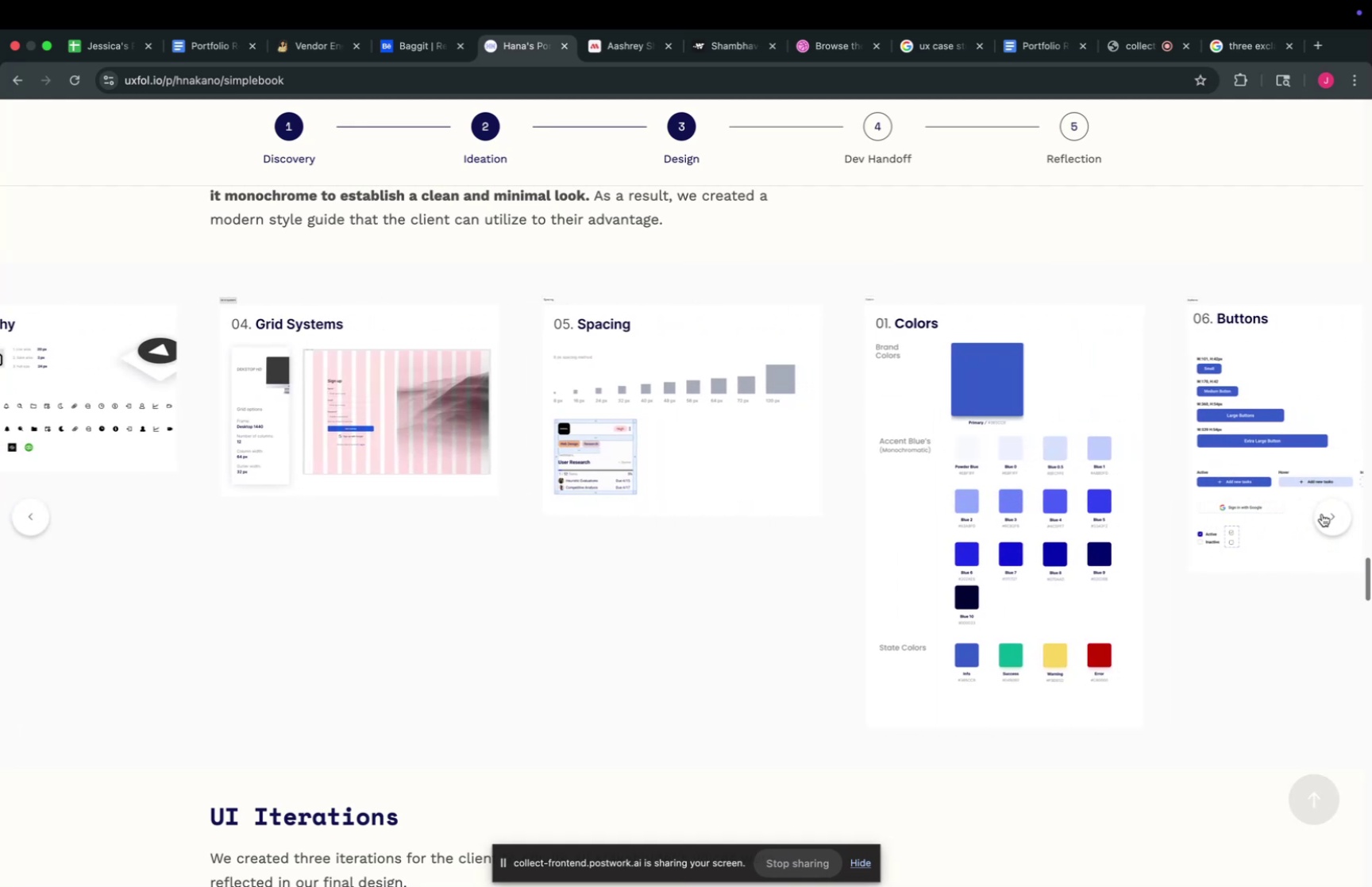 
left_click([1322, 513])
 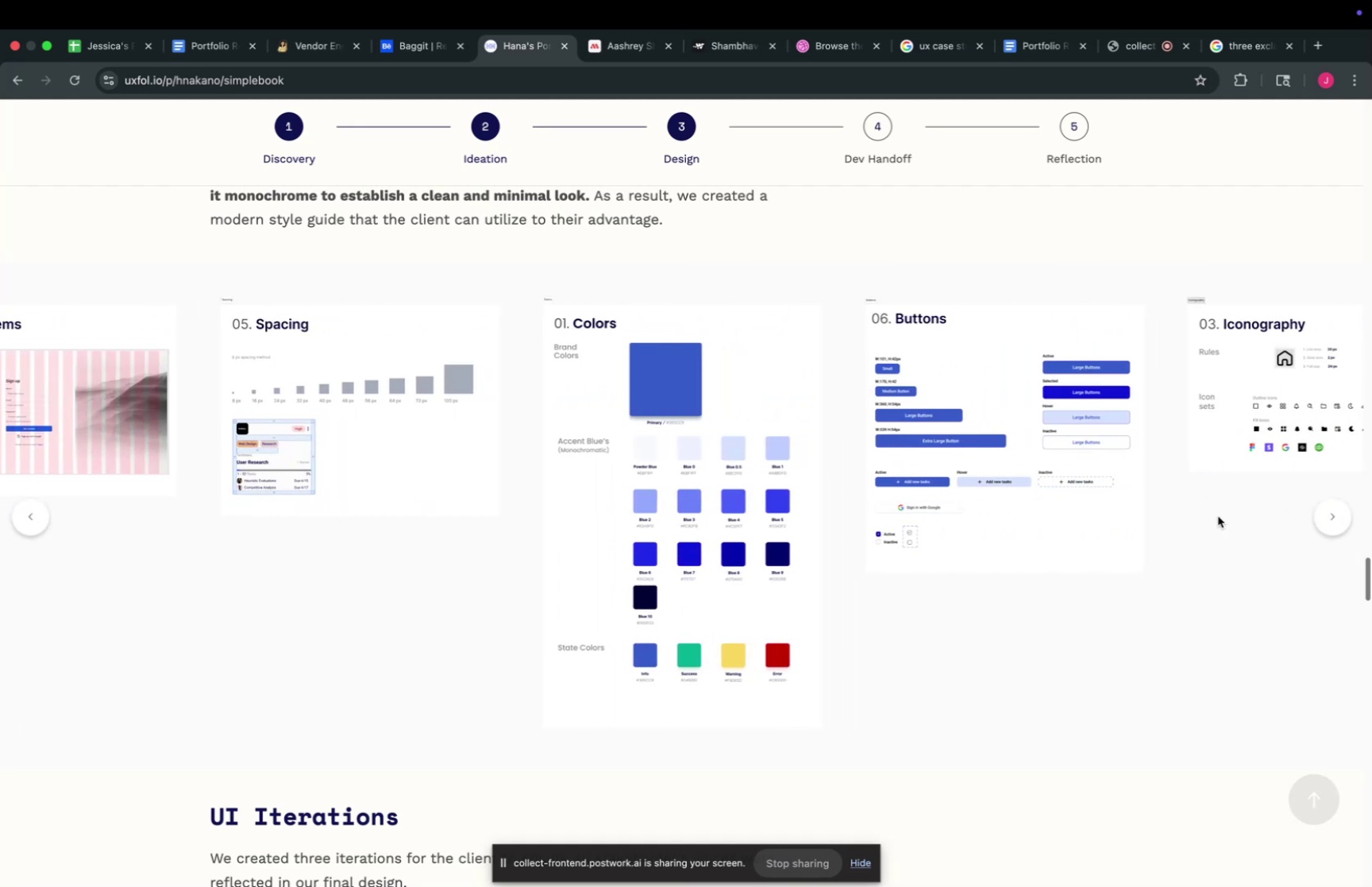 
left_click_drag(start_coordinate=[1217, 515], to_coordinate=[251, 573])
 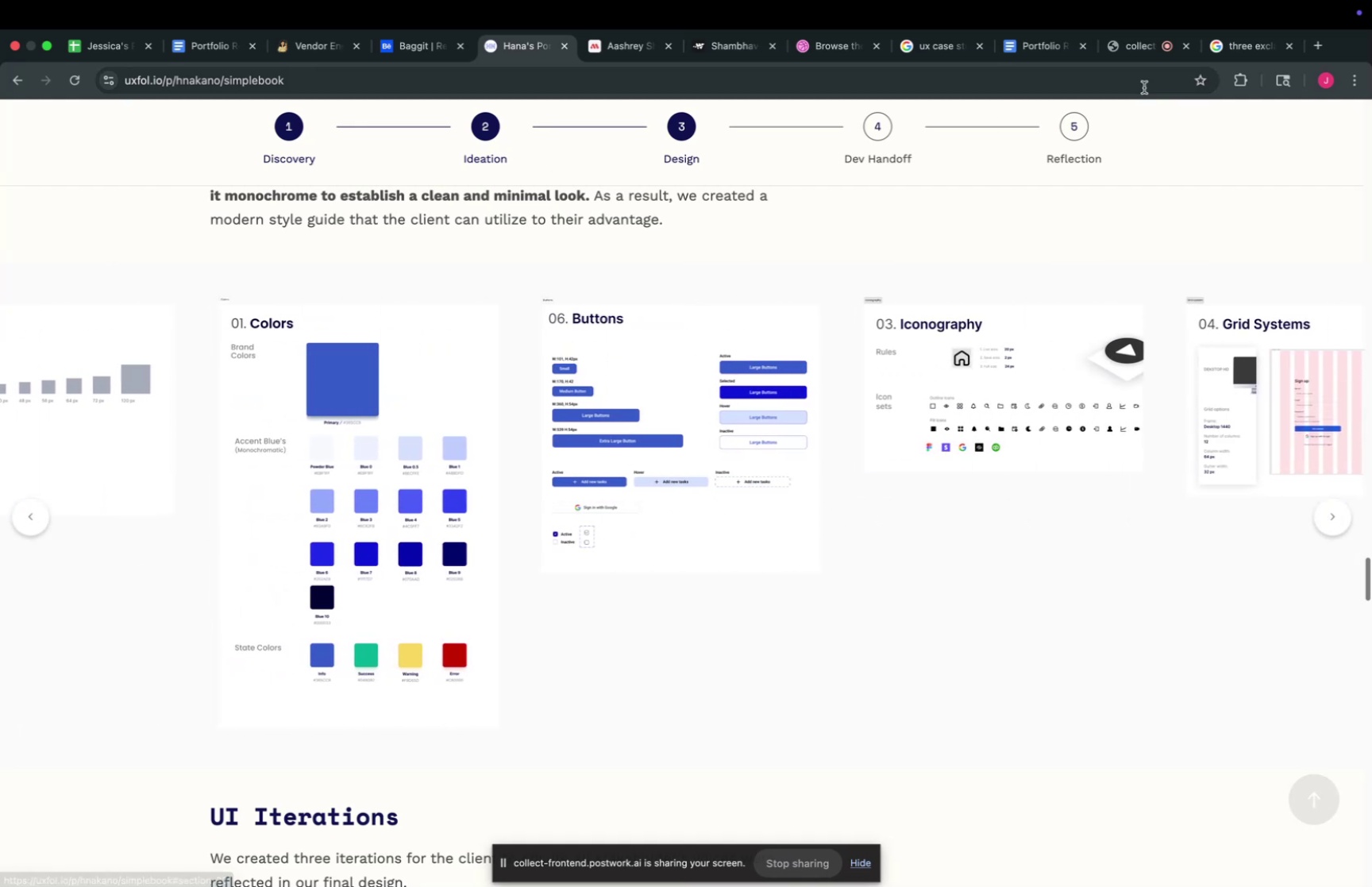 
left_click([1143, 44])
 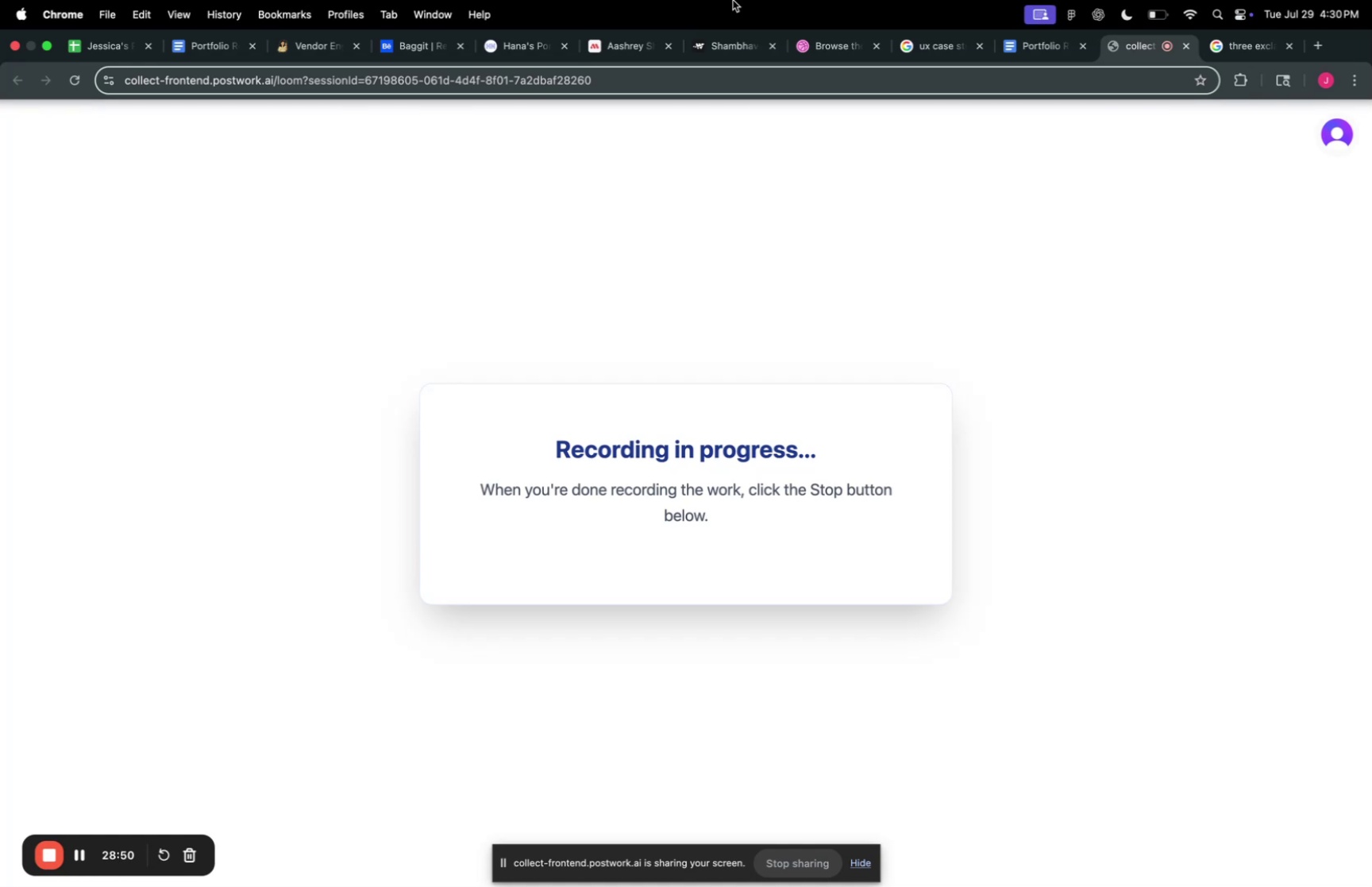 
wait(18.35)
 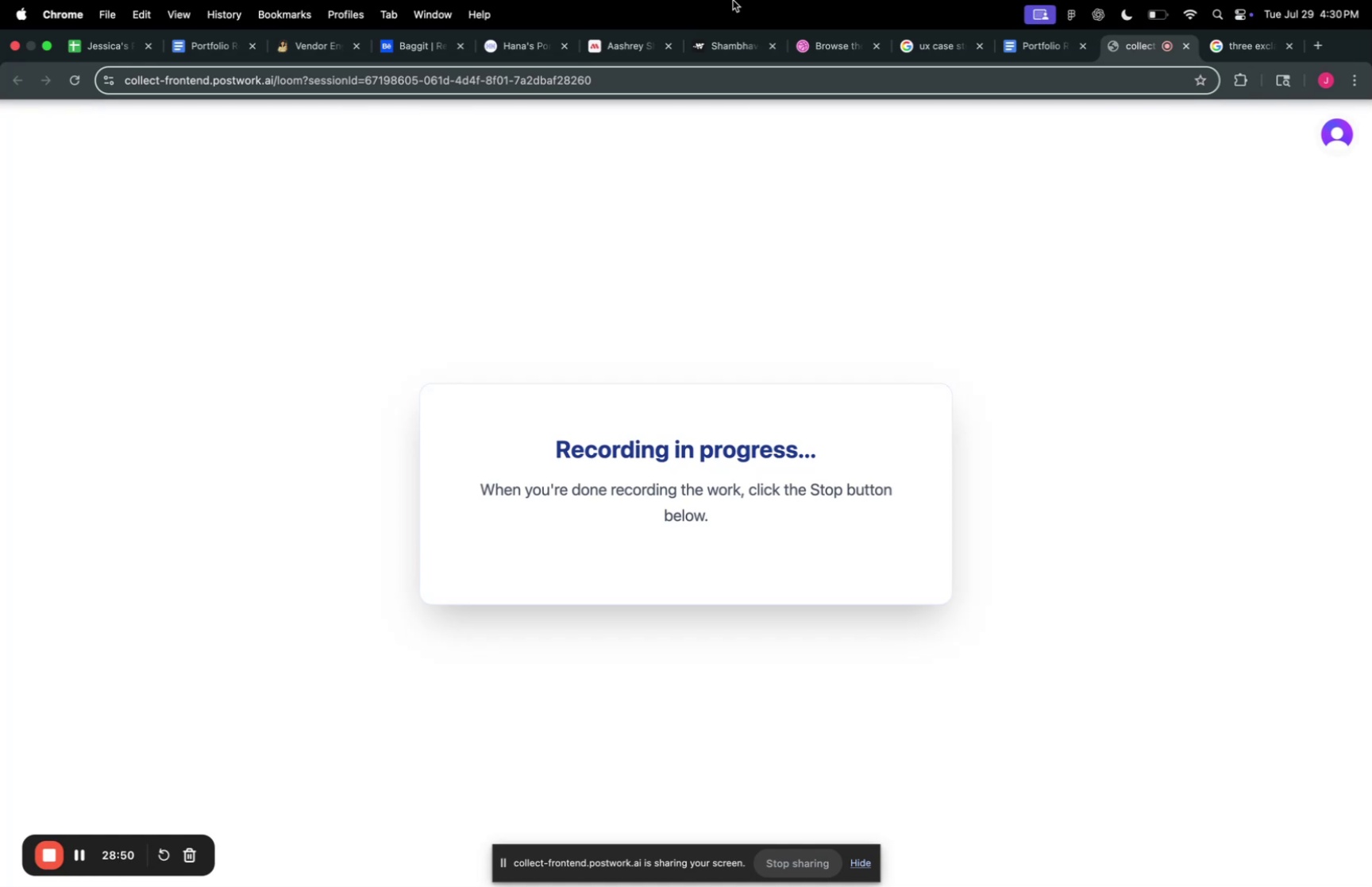 
left_click([1339, 504])
 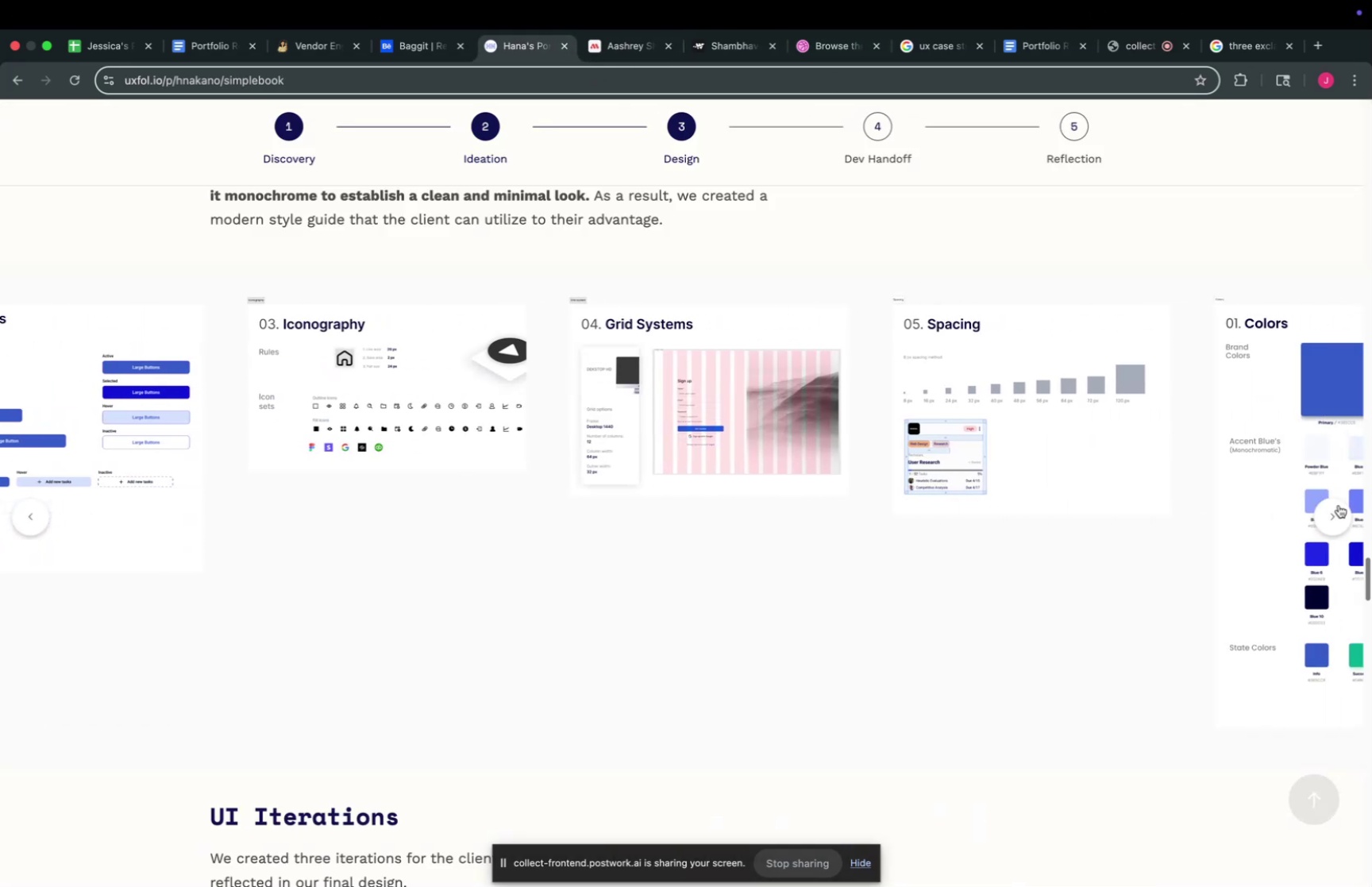 
double_click([1339, 504])
 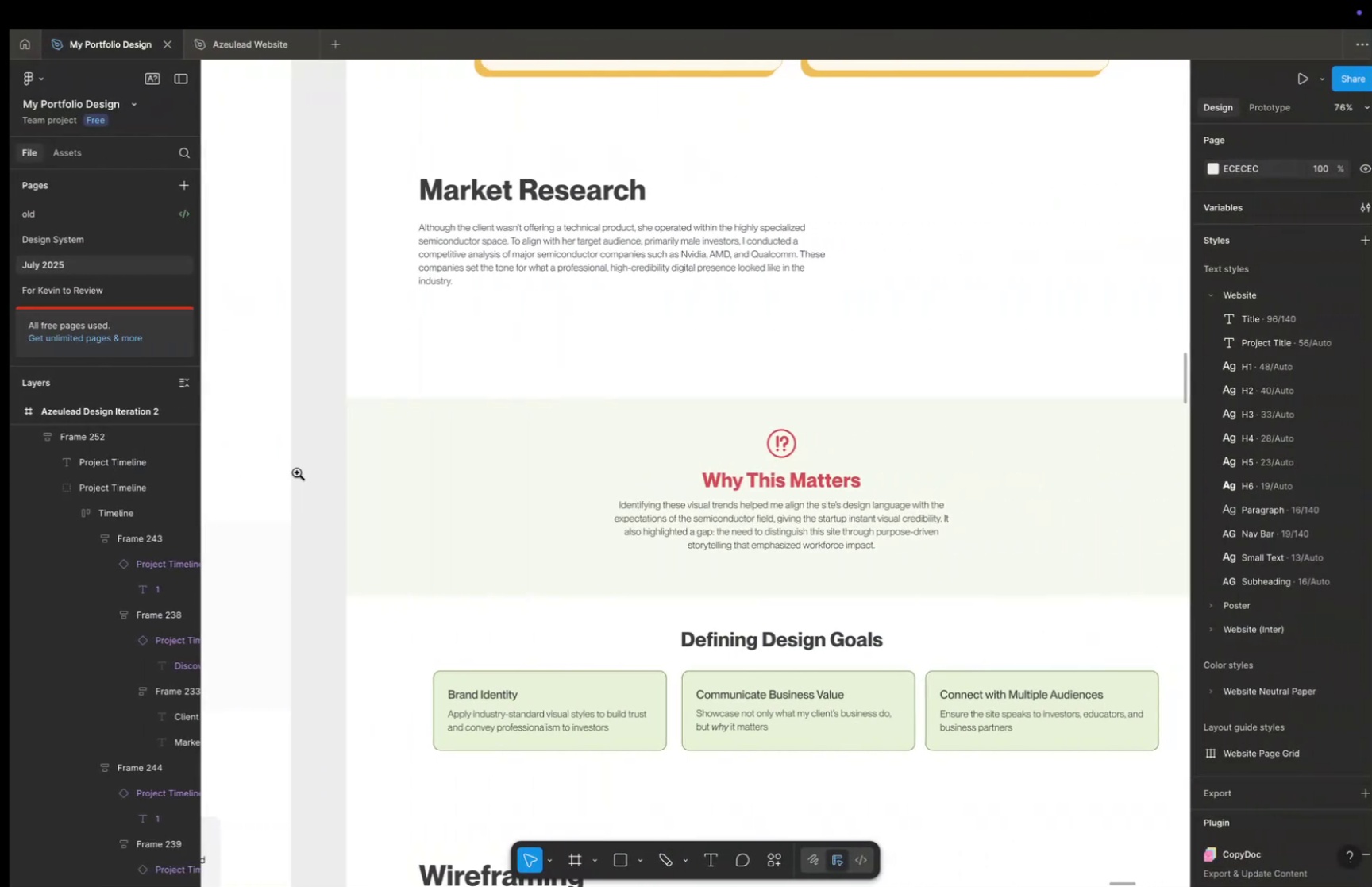 
left_click([726, 349])
 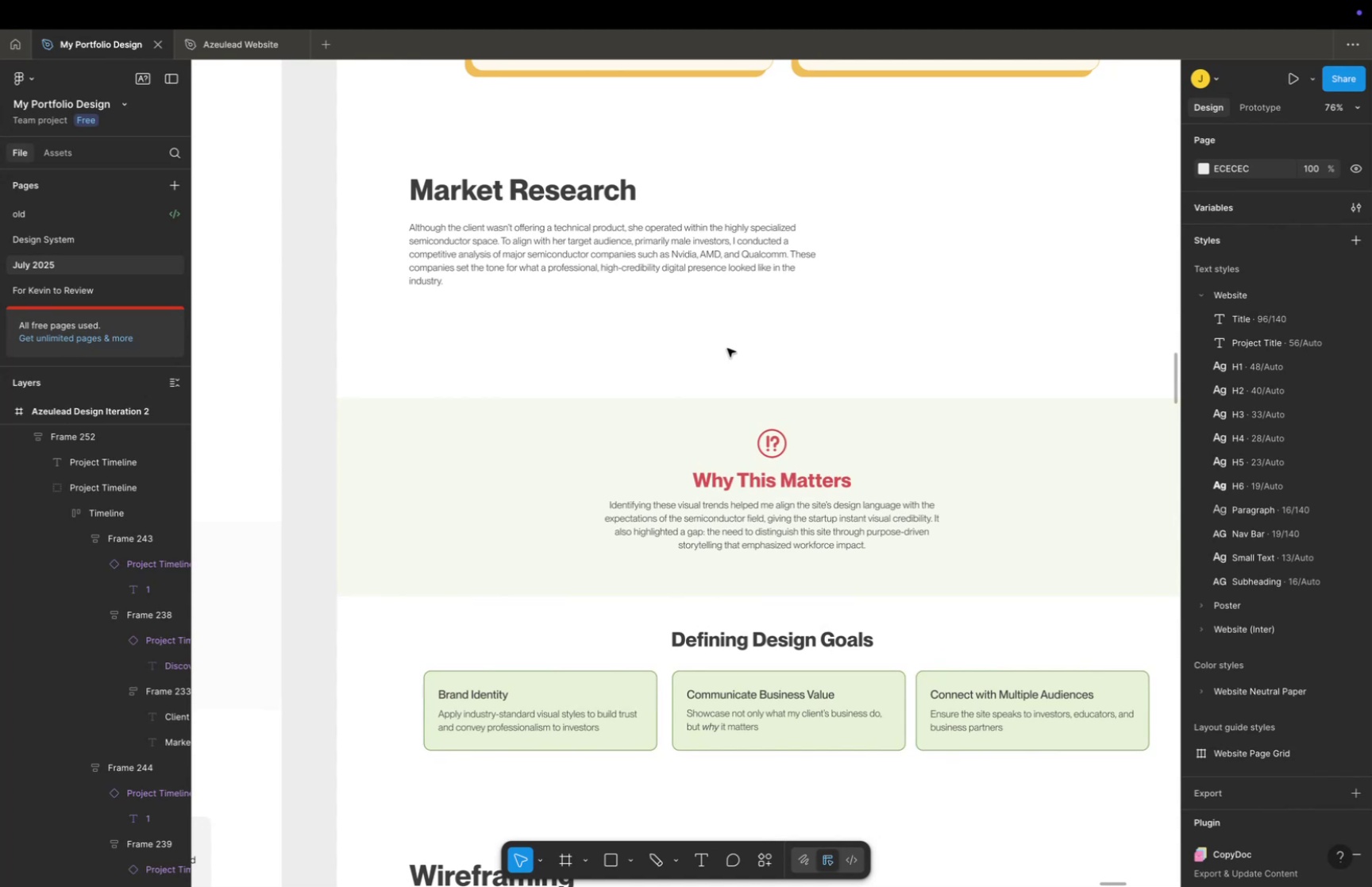 
hold_key(key=CommandLeft, duration=0.38)
 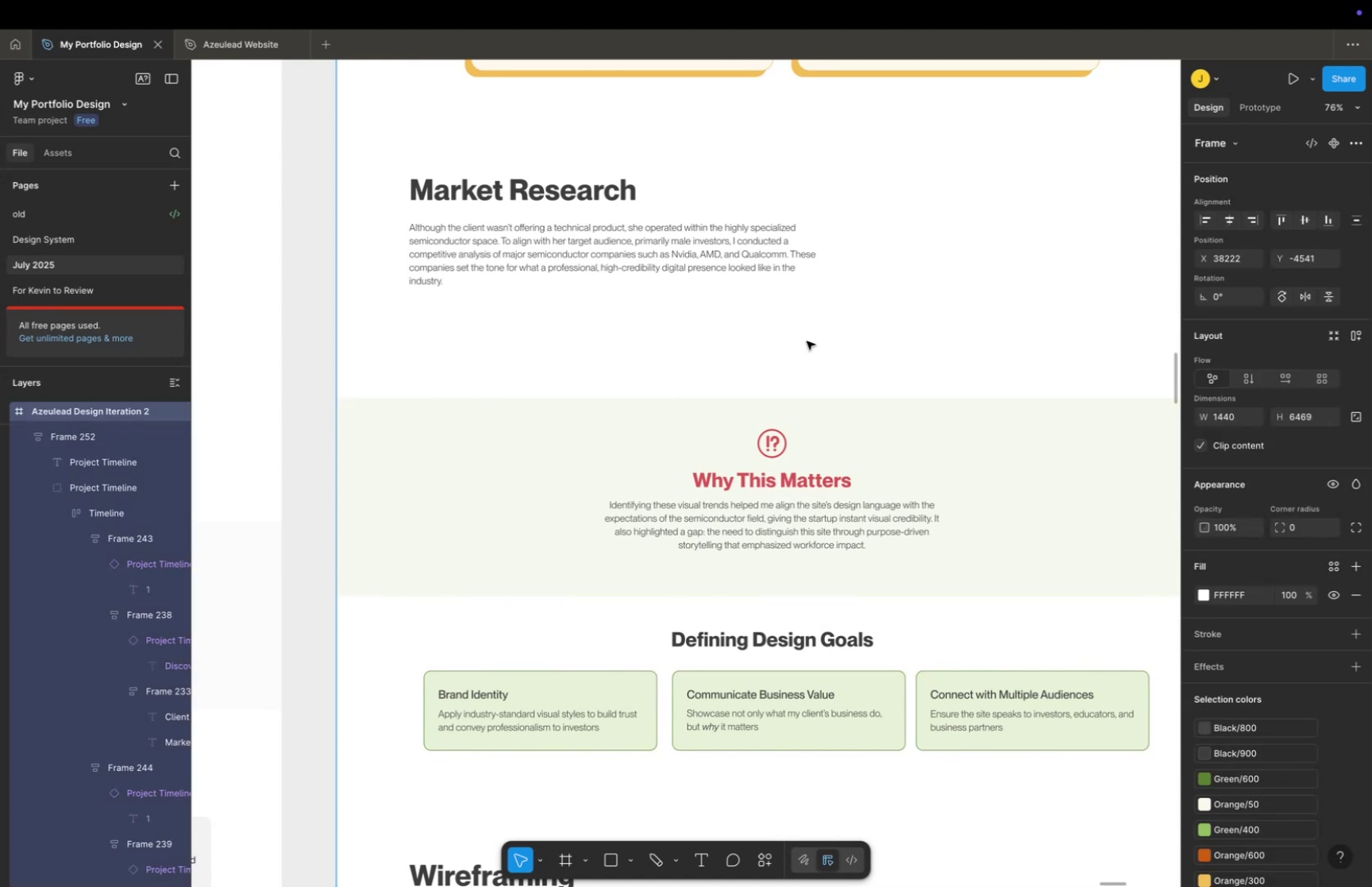 
hold_key(key=Space, duration=0.32)
 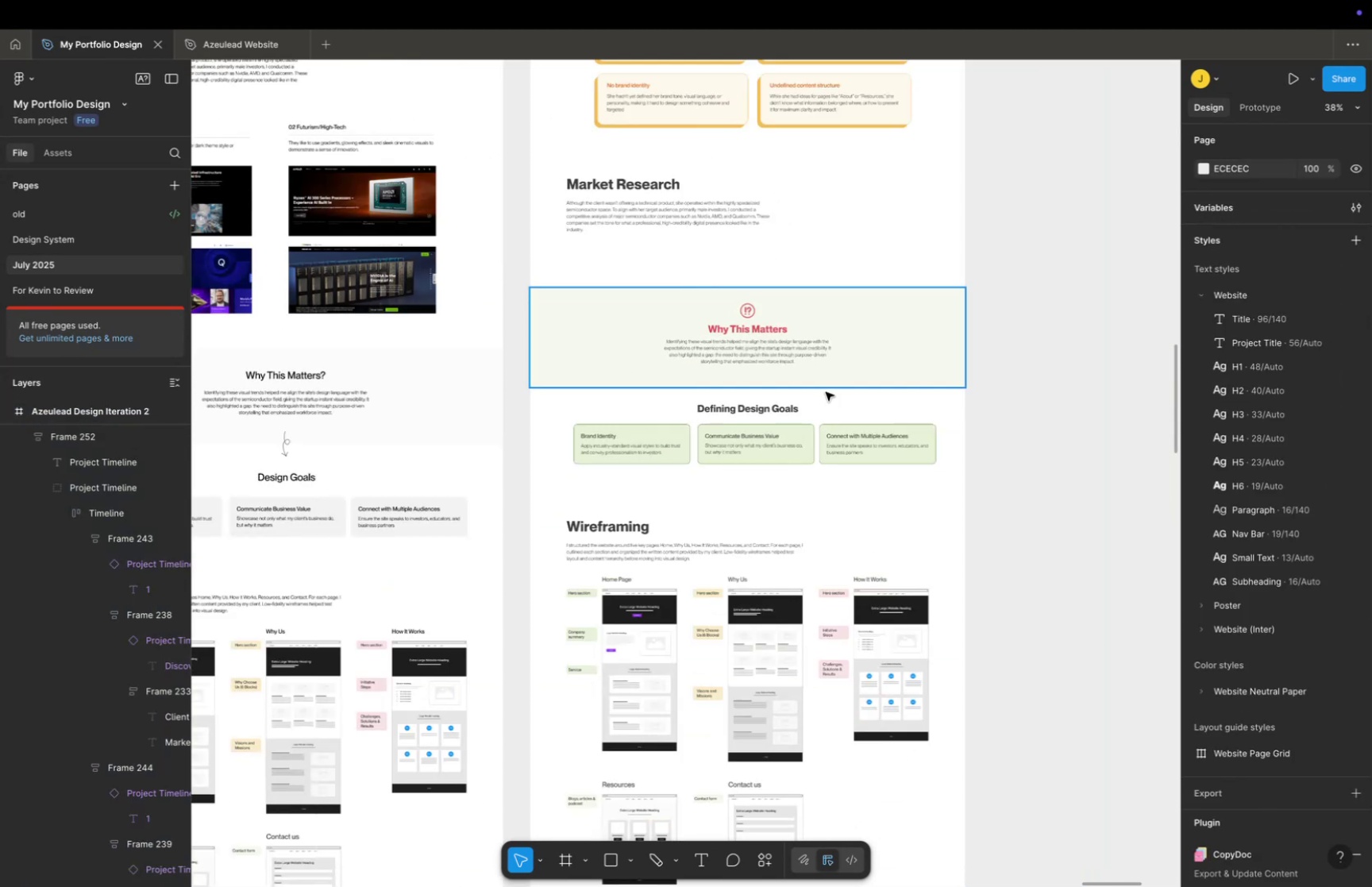 
left_click_drag(start_coordinate=[807, 341], to_coordinate=[765, 256])
 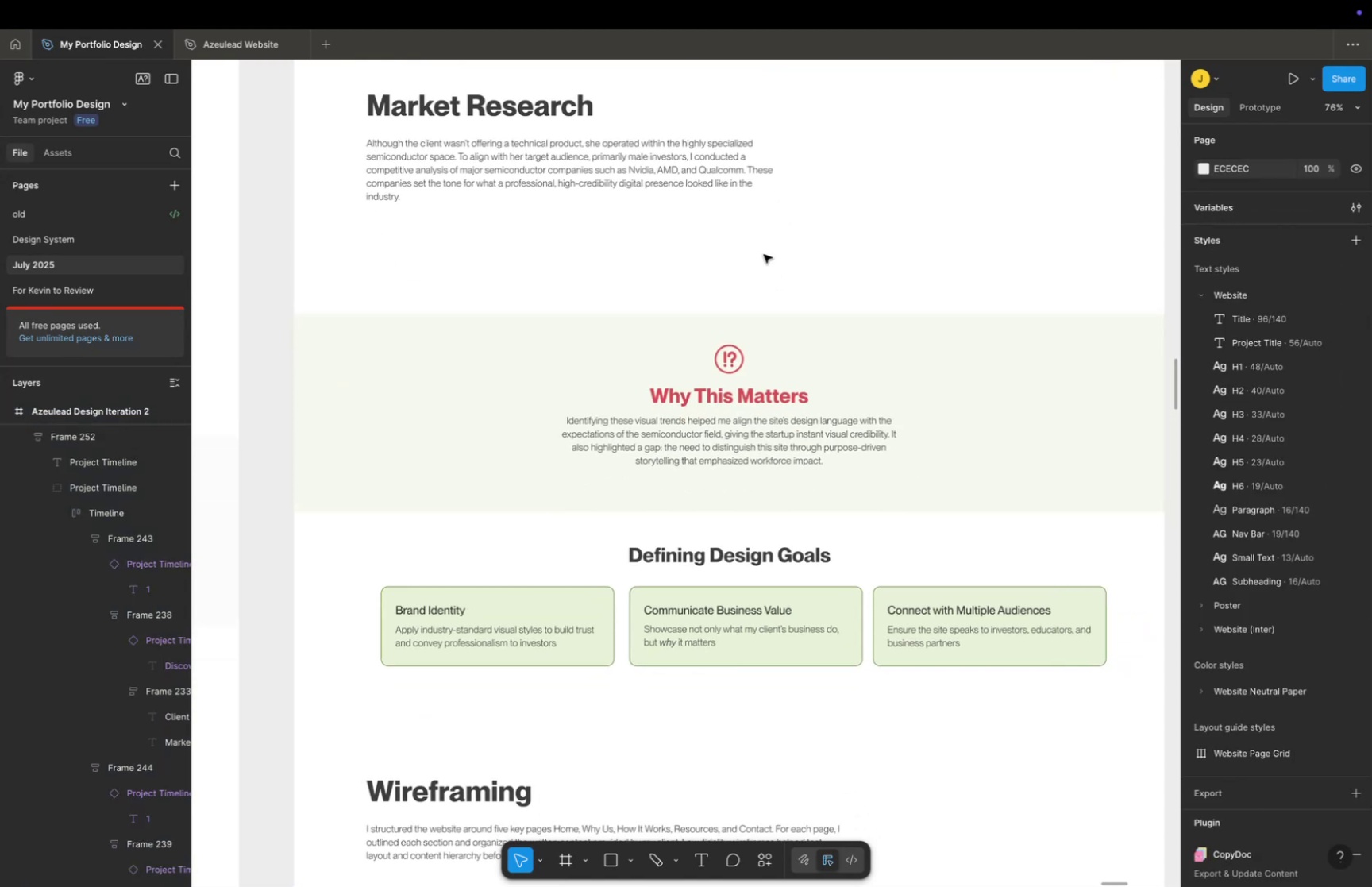 
key(Meta+CommandLeft)
 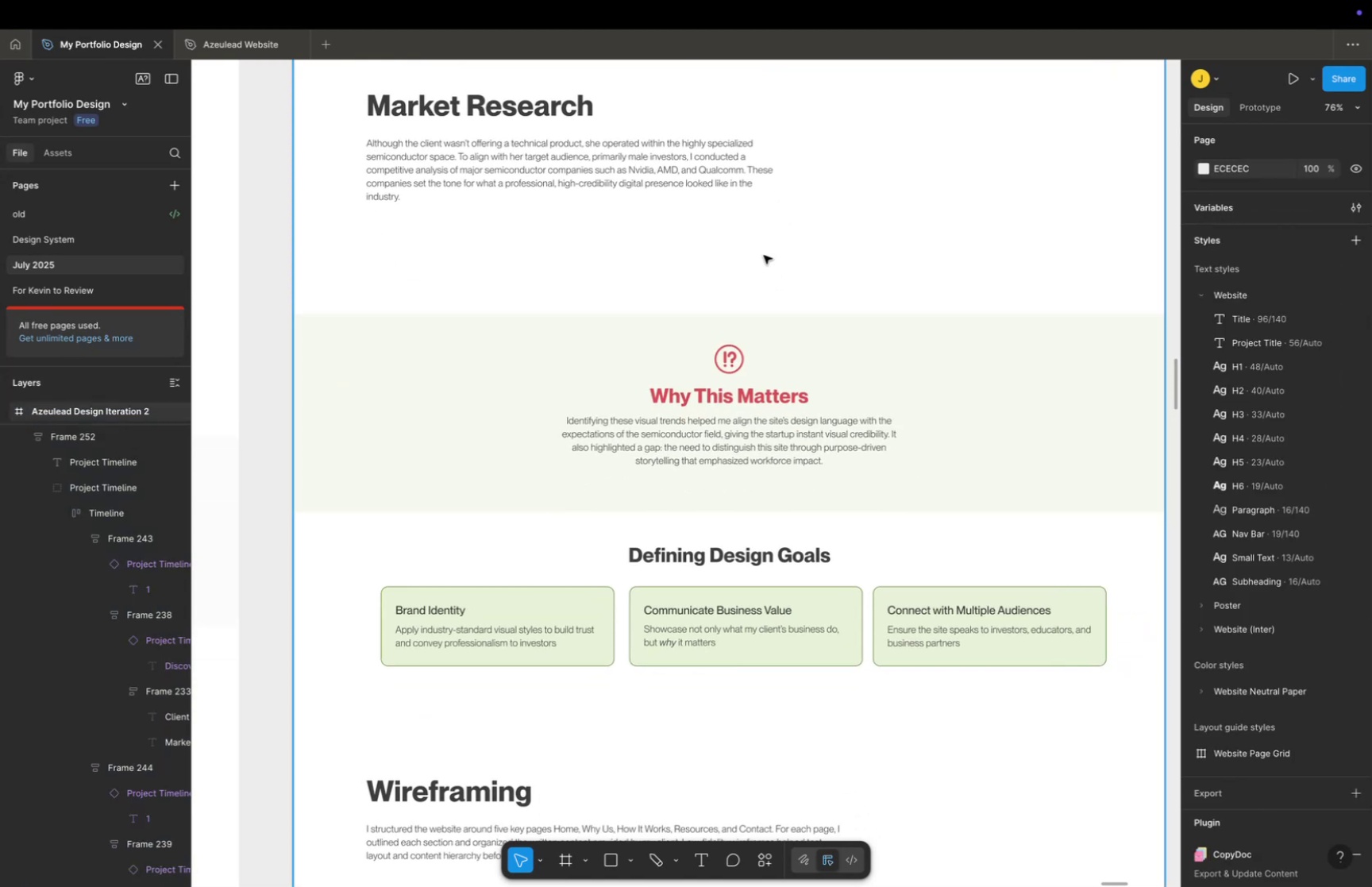 
scroll: coordinate [769, 266], scroll_direction: down, amount: 9.0
 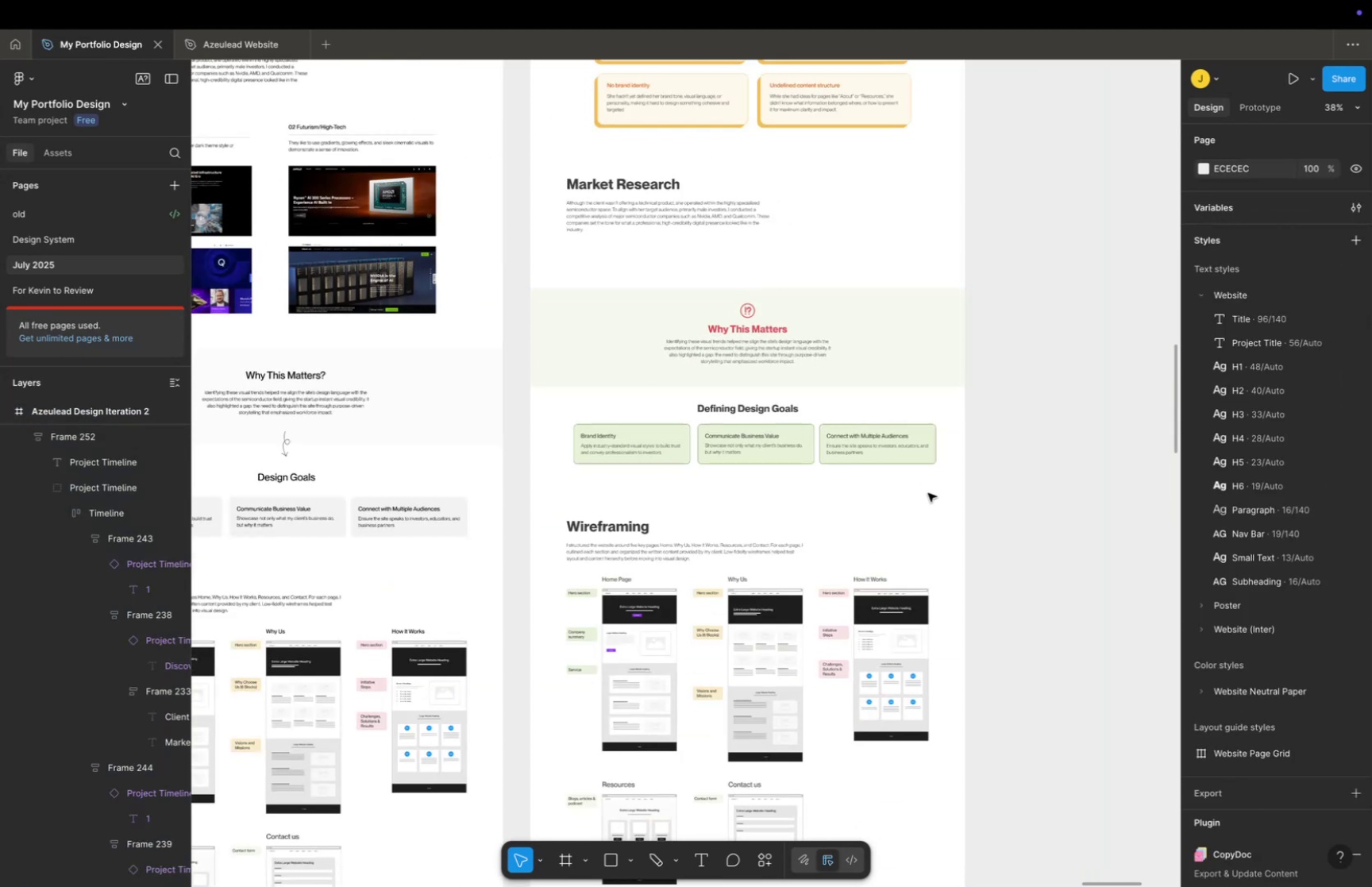 
left_click_drag(start_coordinate=[1007, 477], to_coordinate=[534, 283])
 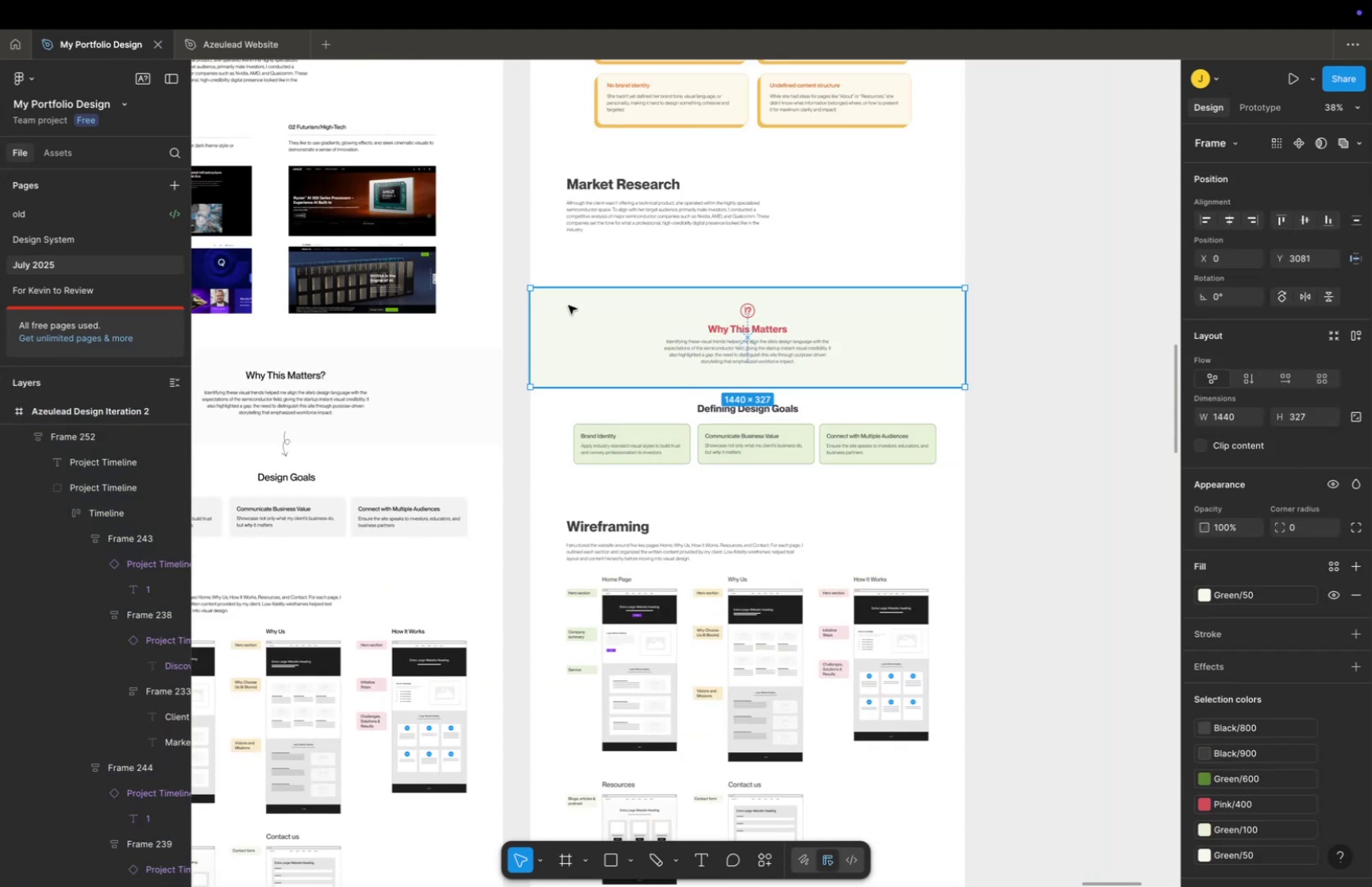 
hold_key(key=ShiftLeft, duration=2.24)
left_click_drag(start_coordinate=[587, 319], to_coordinate=[589, 297])
 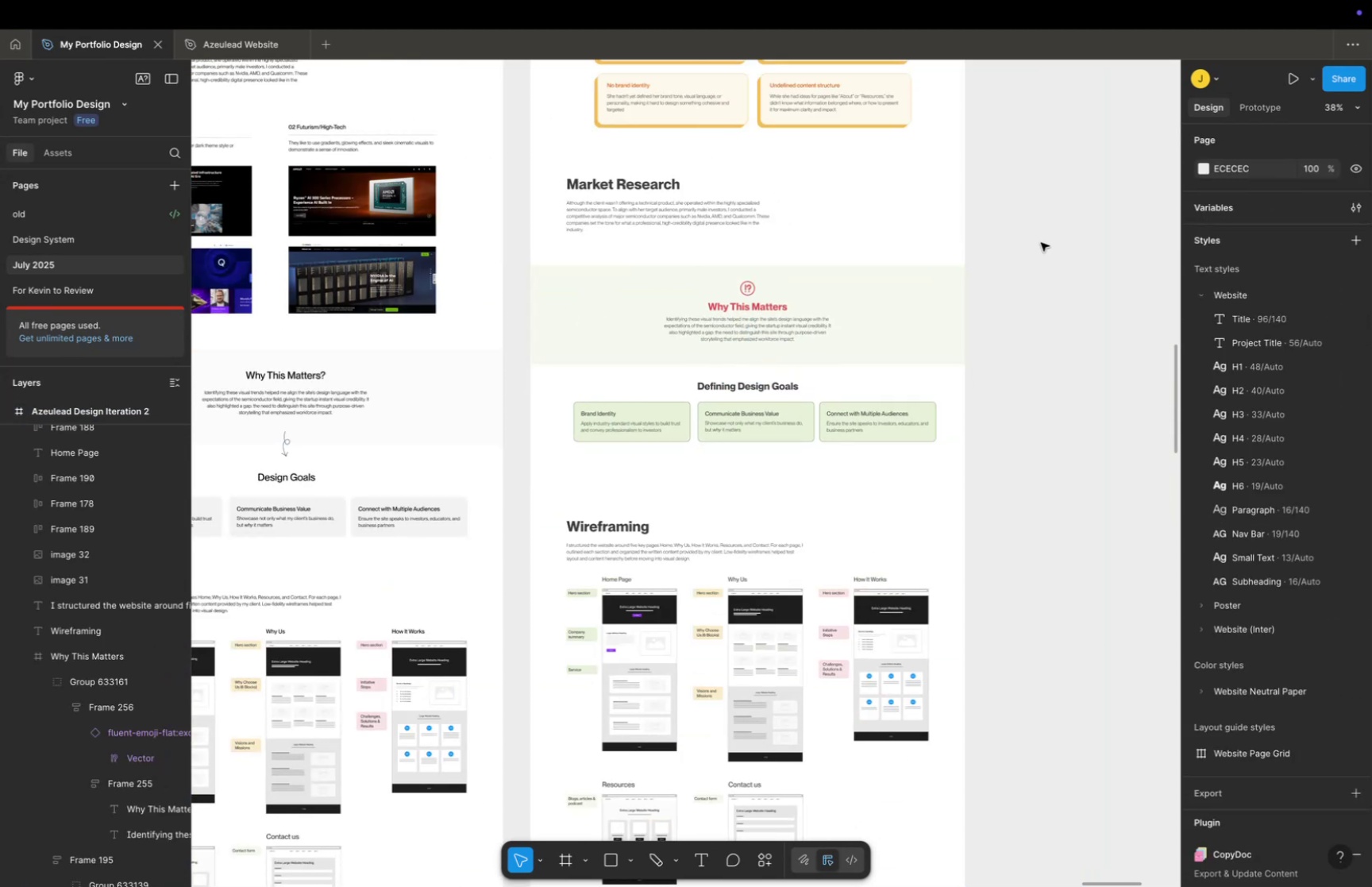 
double_click([907, 303])
 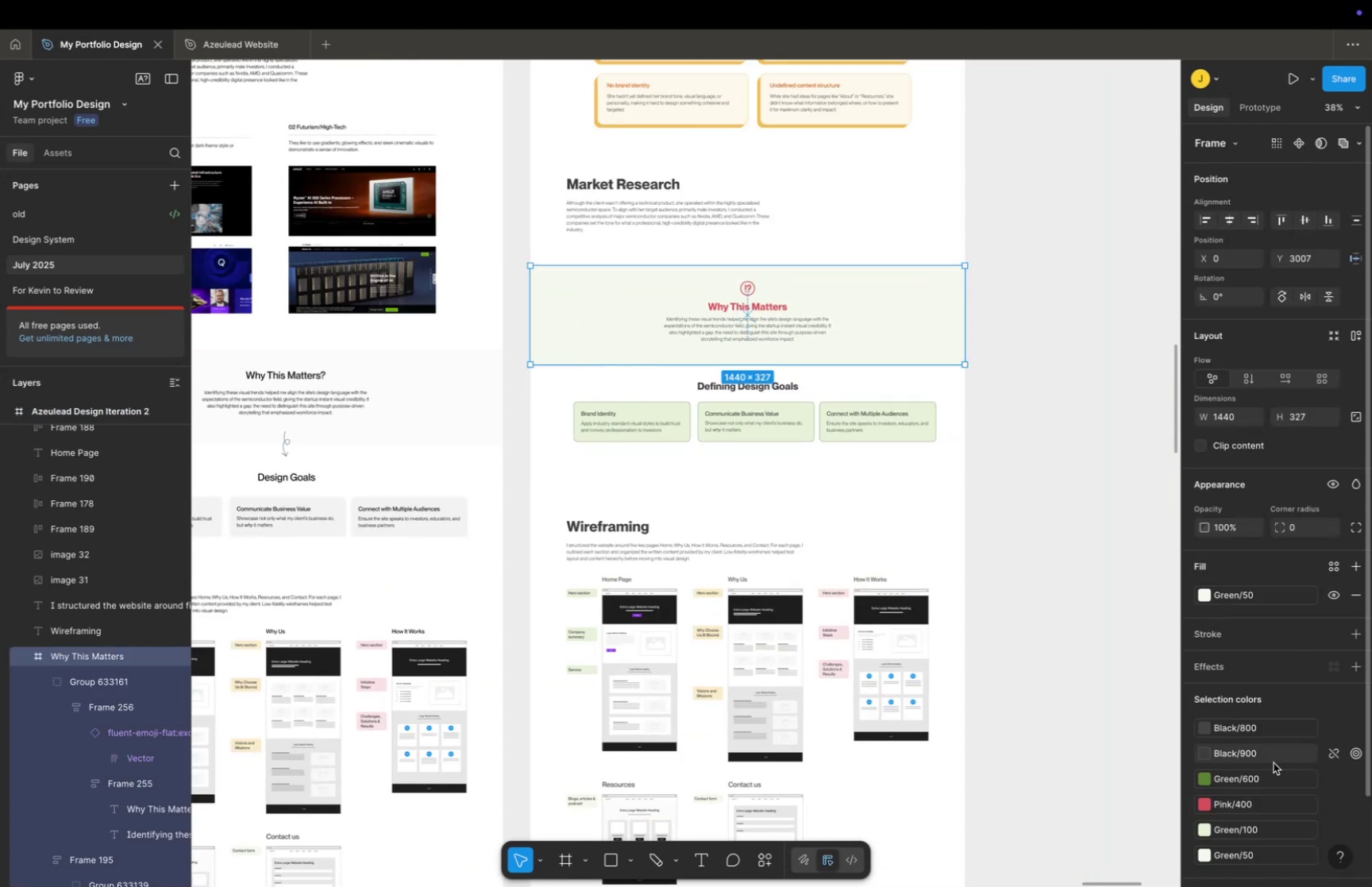 
scroll: coordinate [1218, 759], scroll_direction: down, amount: 5.0
 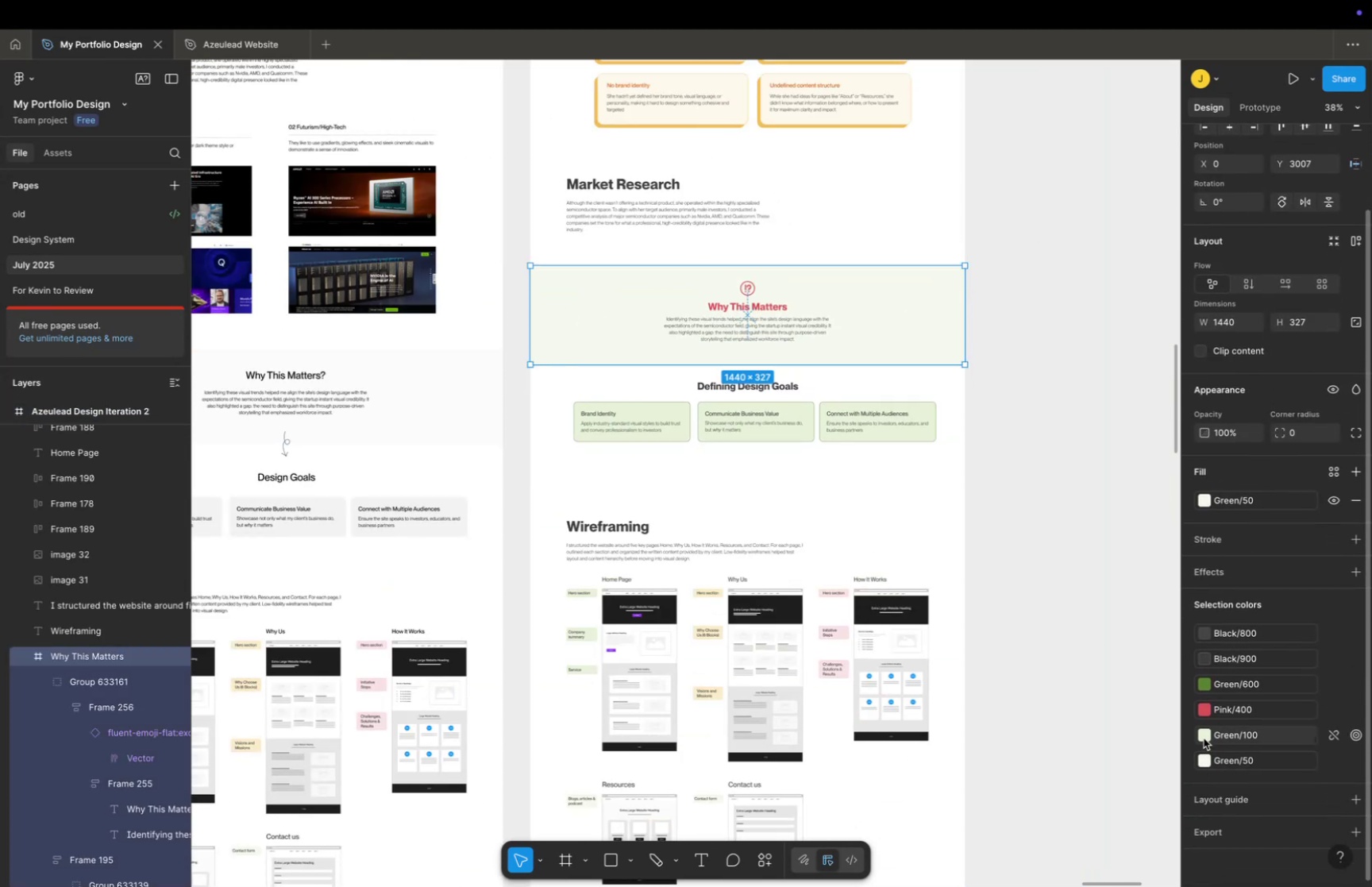 
left_click([1204, 758])
 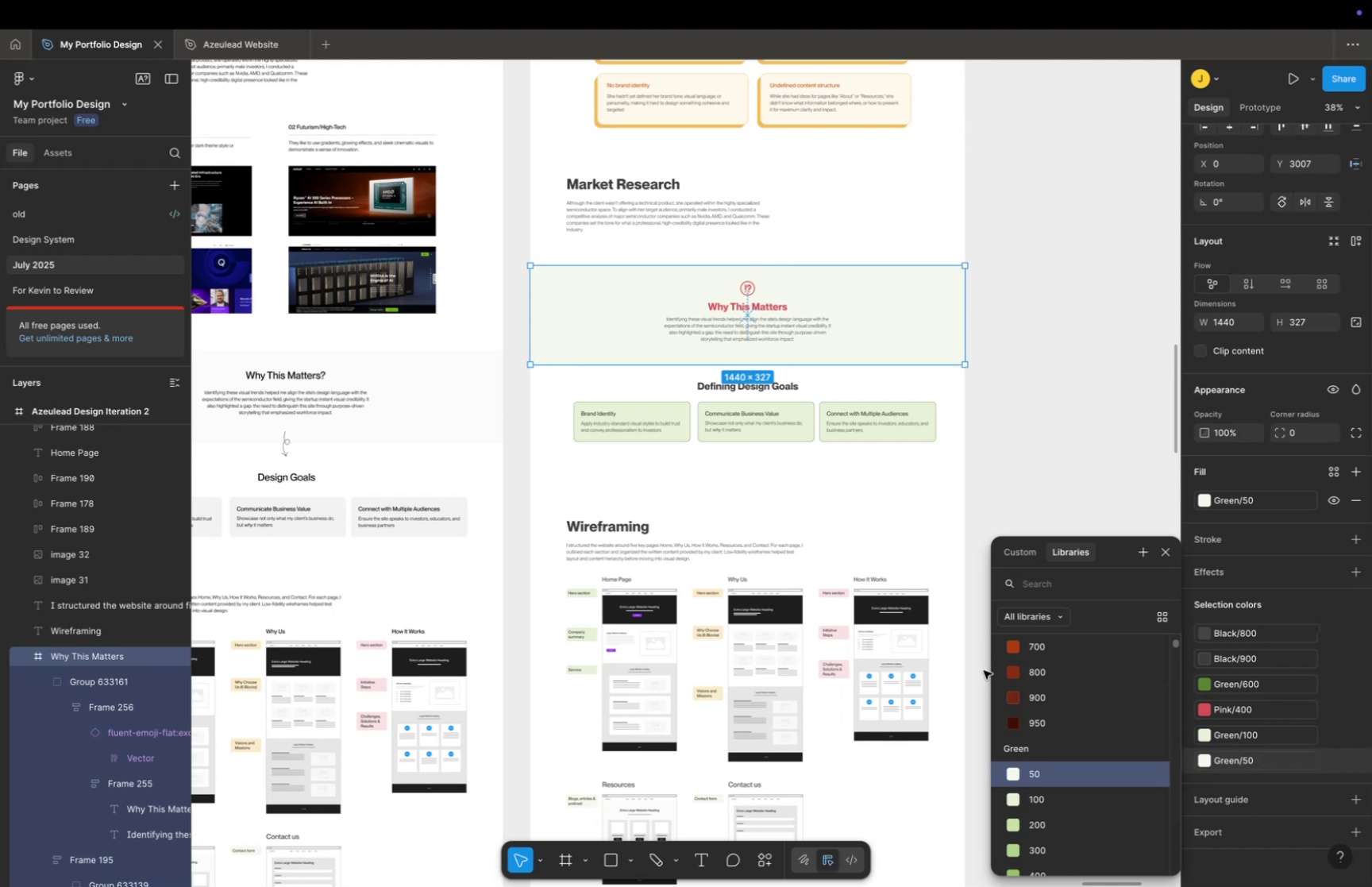 
scroll: coordinate [1113, 679], scroll_direction: up, amount: 12.0
 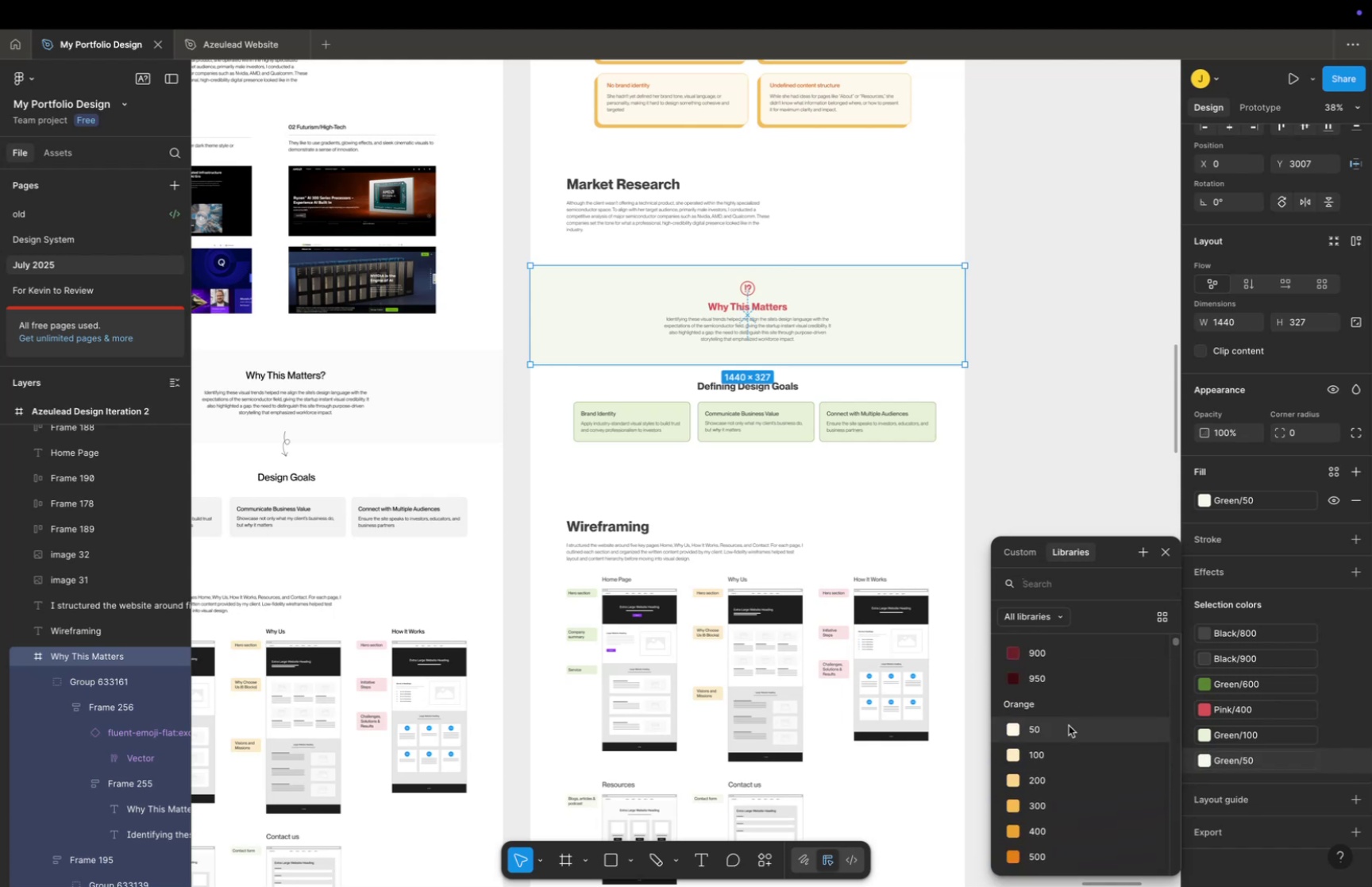 
left_click([1069, 724])
 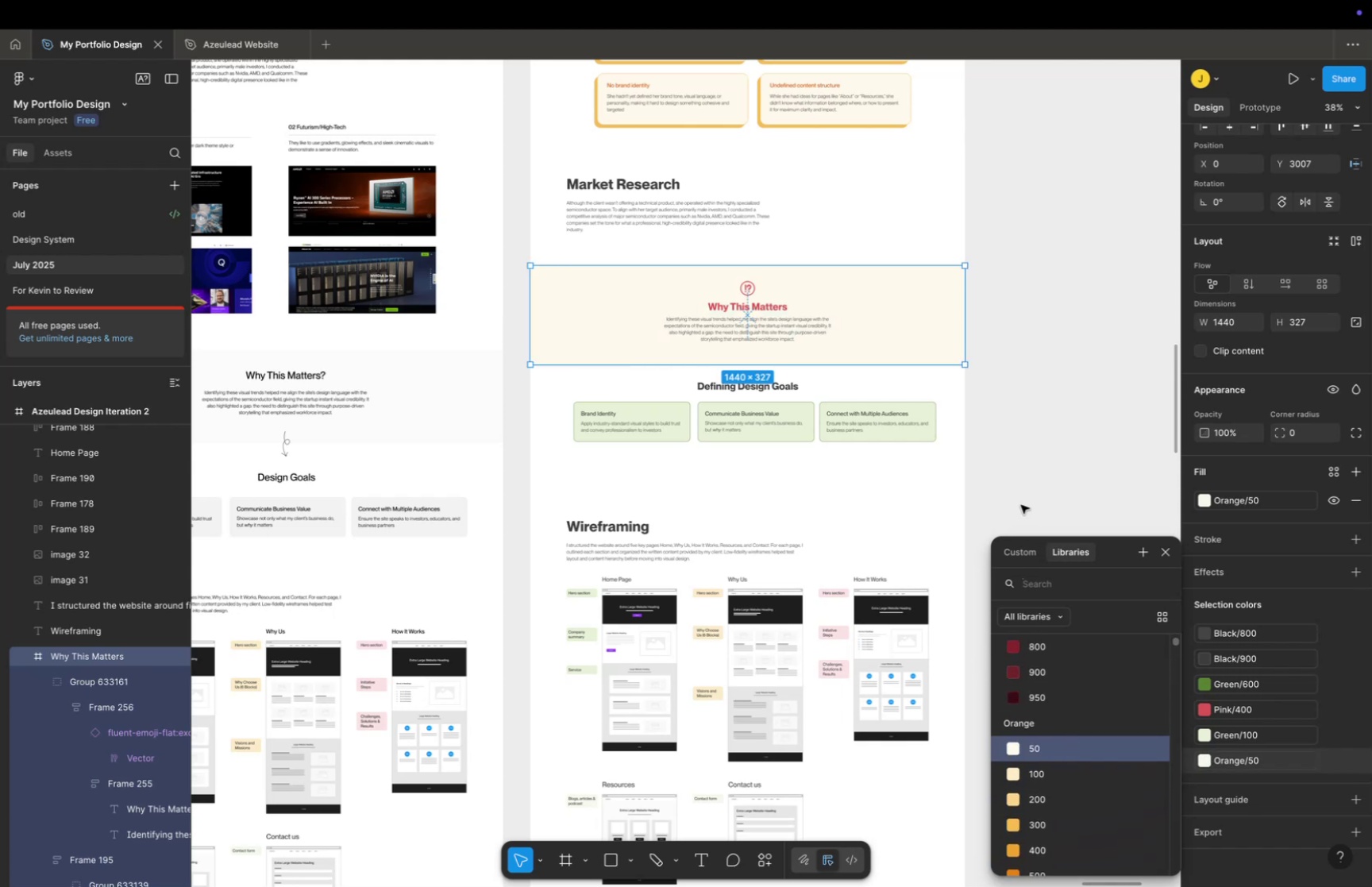 
double_click([1031, 464])
 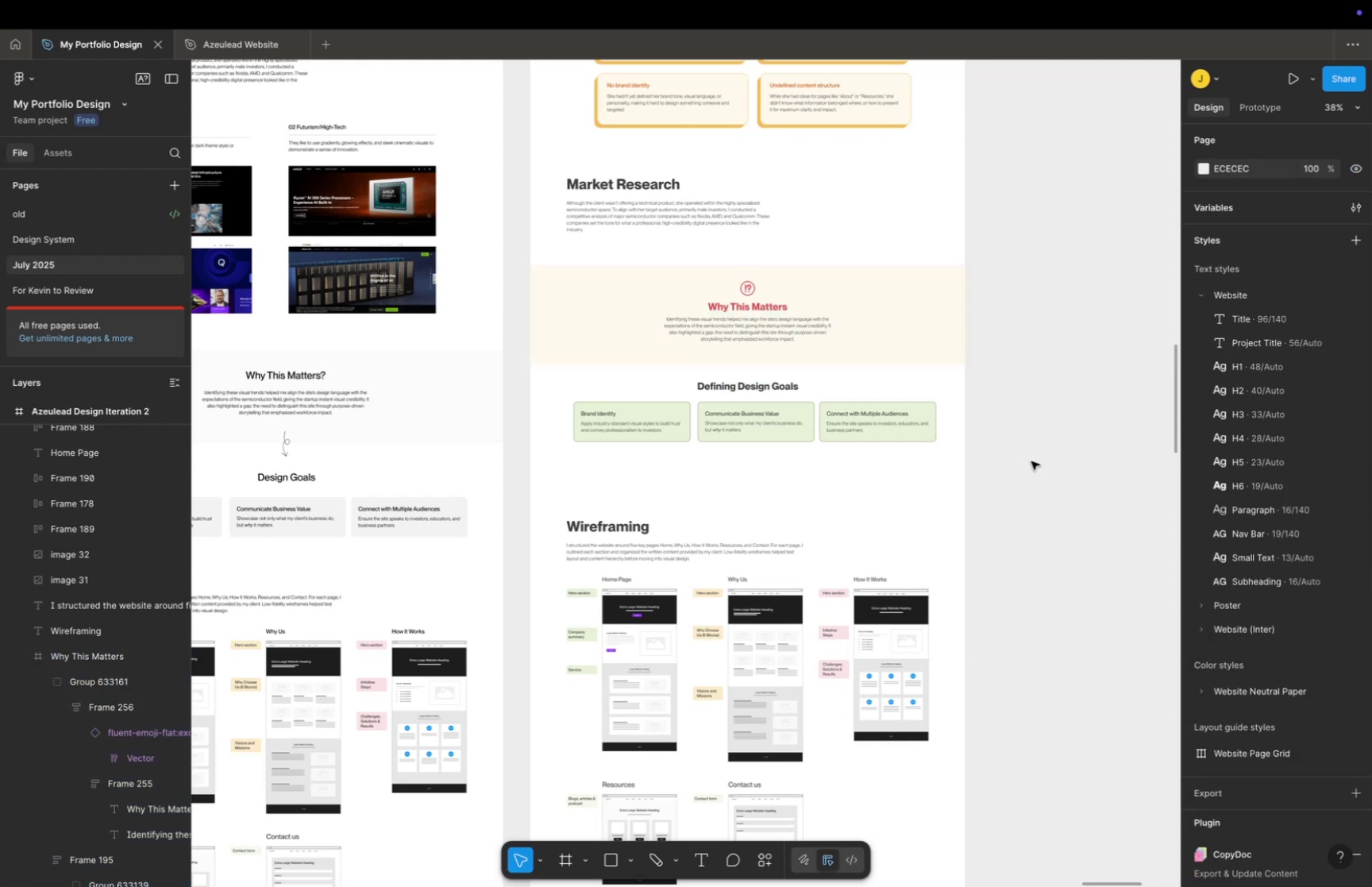 
hold_key(key=Space, duration=0.32)
 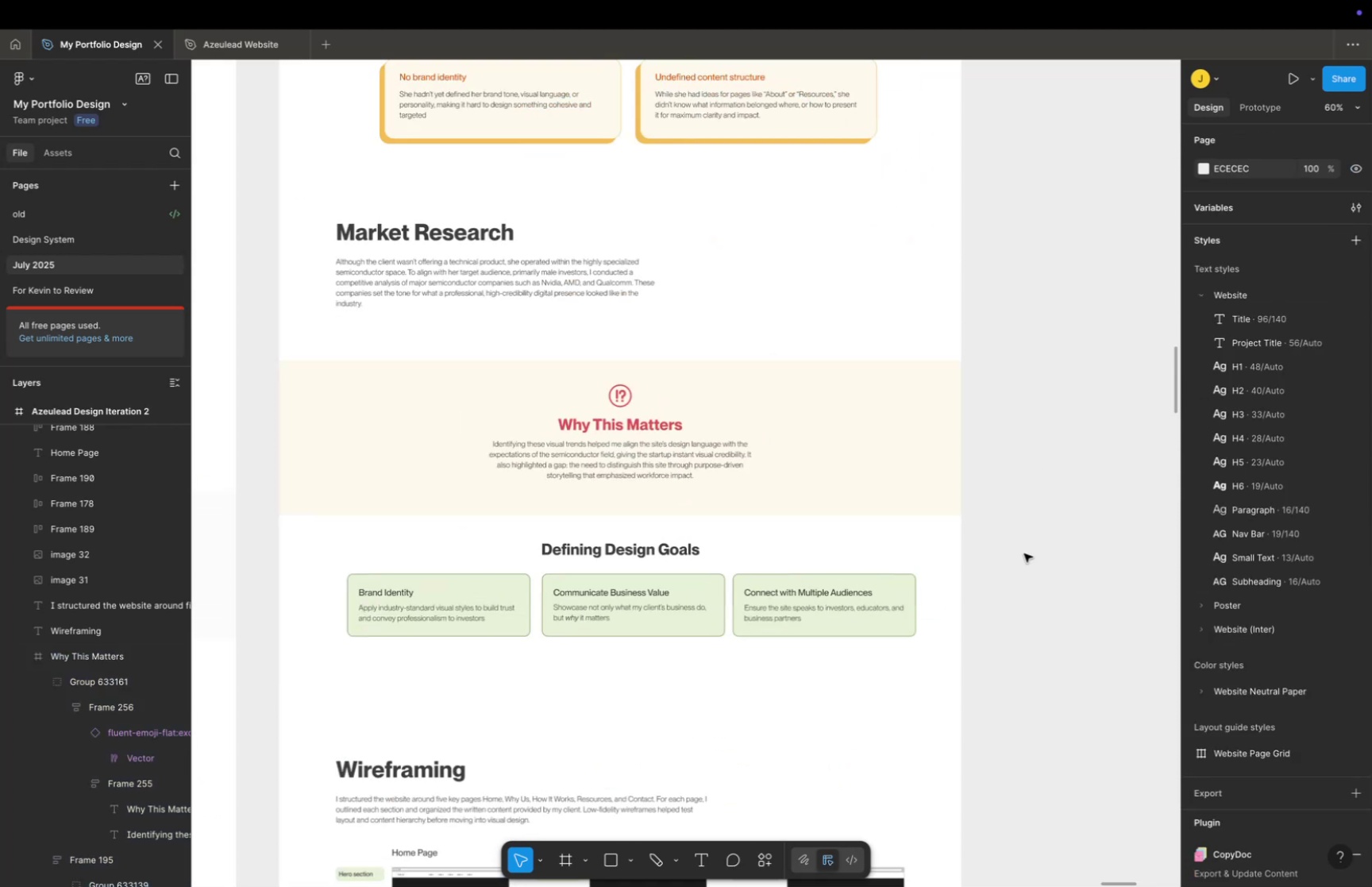 
left_click_drag(start_coordinate=[1027, 440], to_coordinate=[1050, 603])
 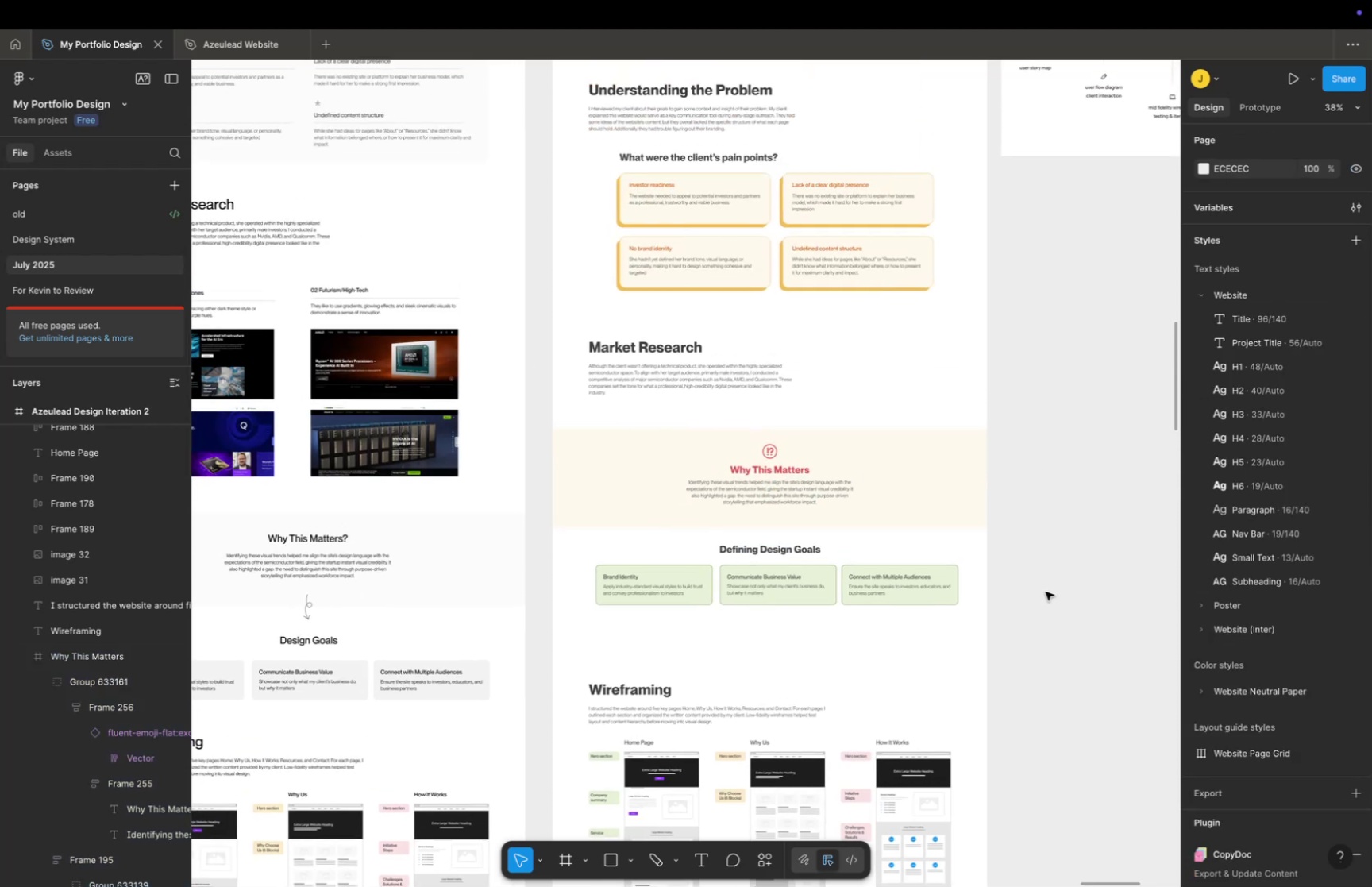 
key(Meta+CommandLeft)
 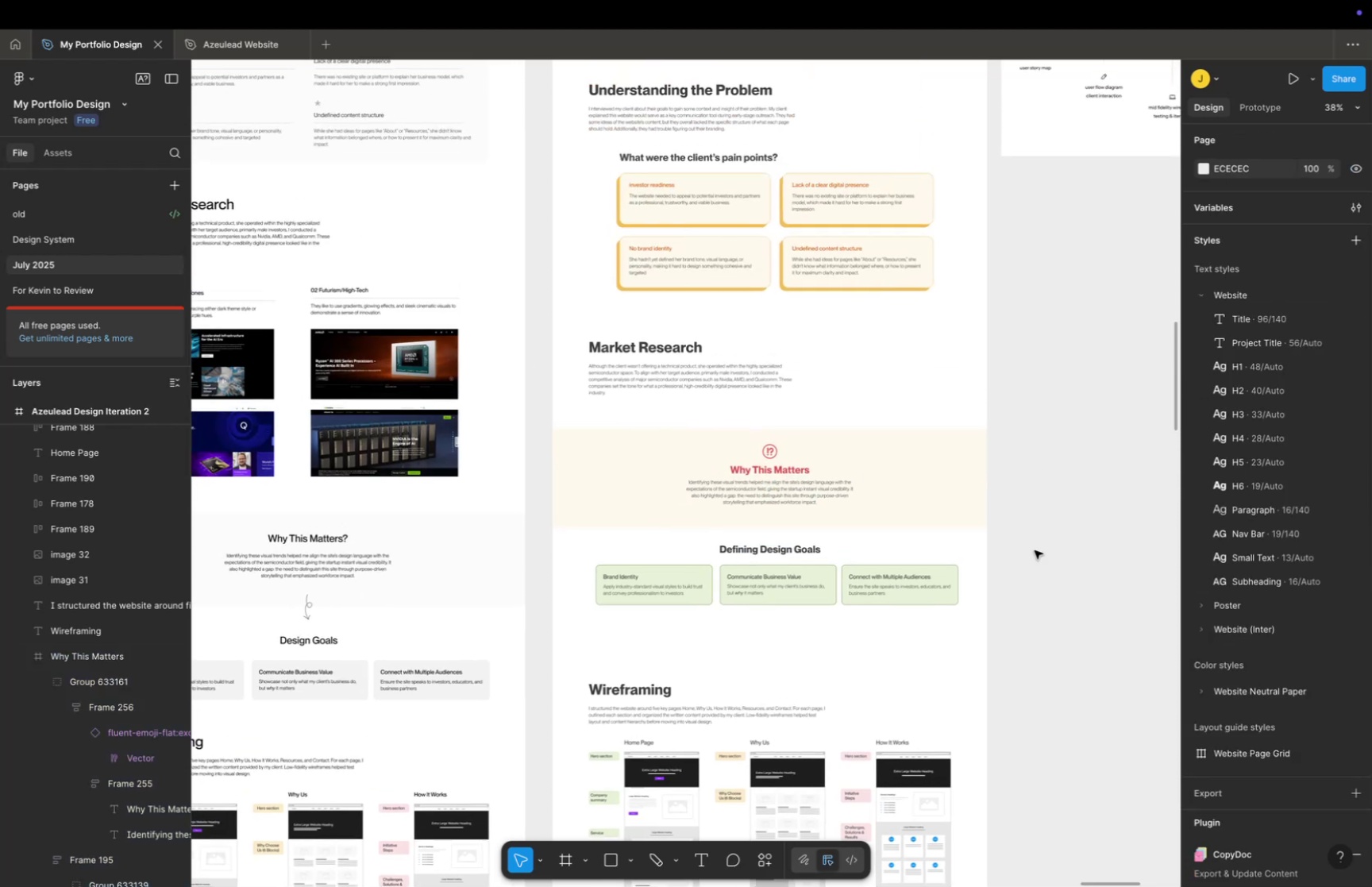 
scroll: coordinate [1034, 546], scroll_direction: up, amount: 6.0
 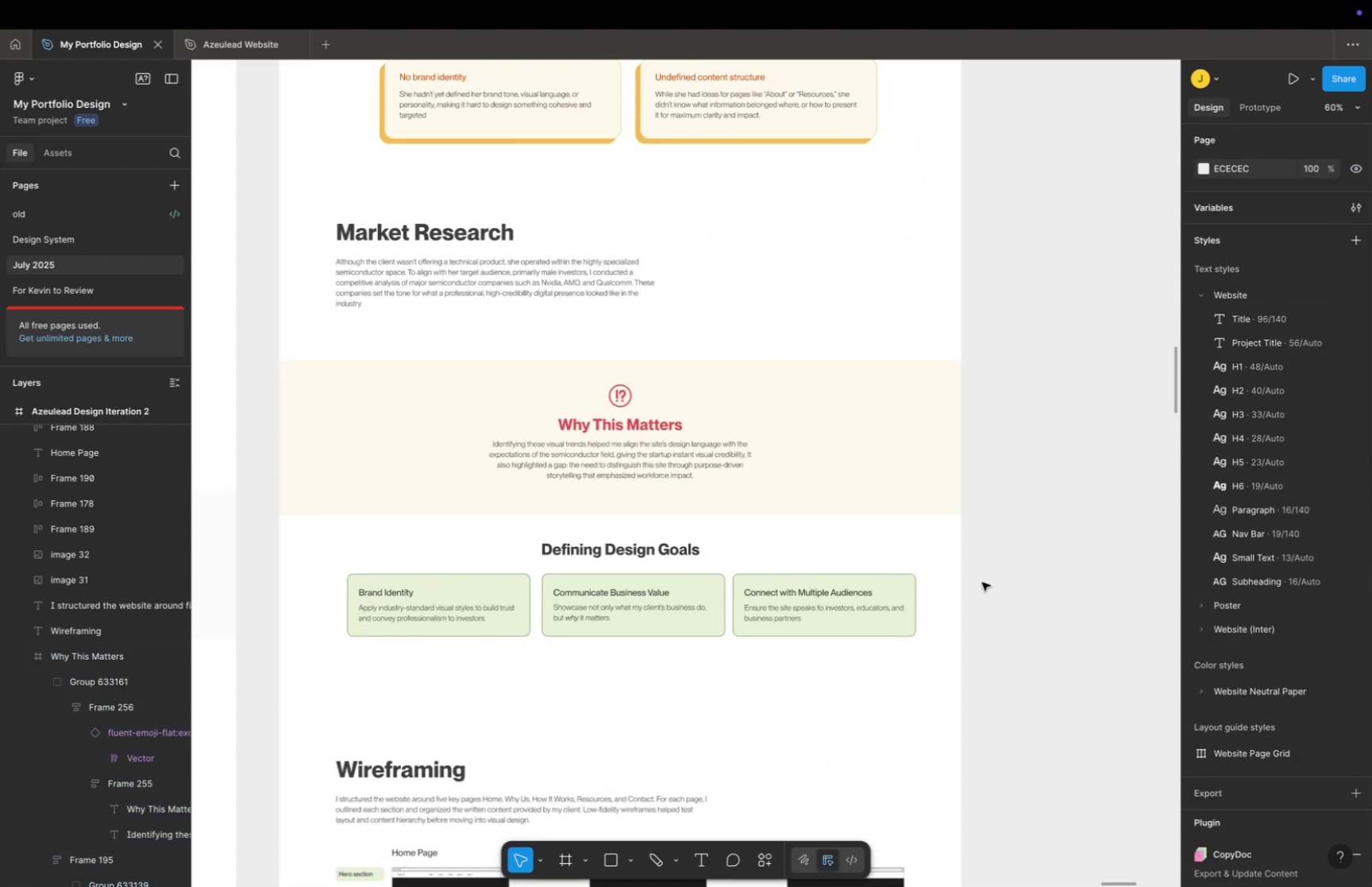 
hold_key(key=Space, duration=0.56)
 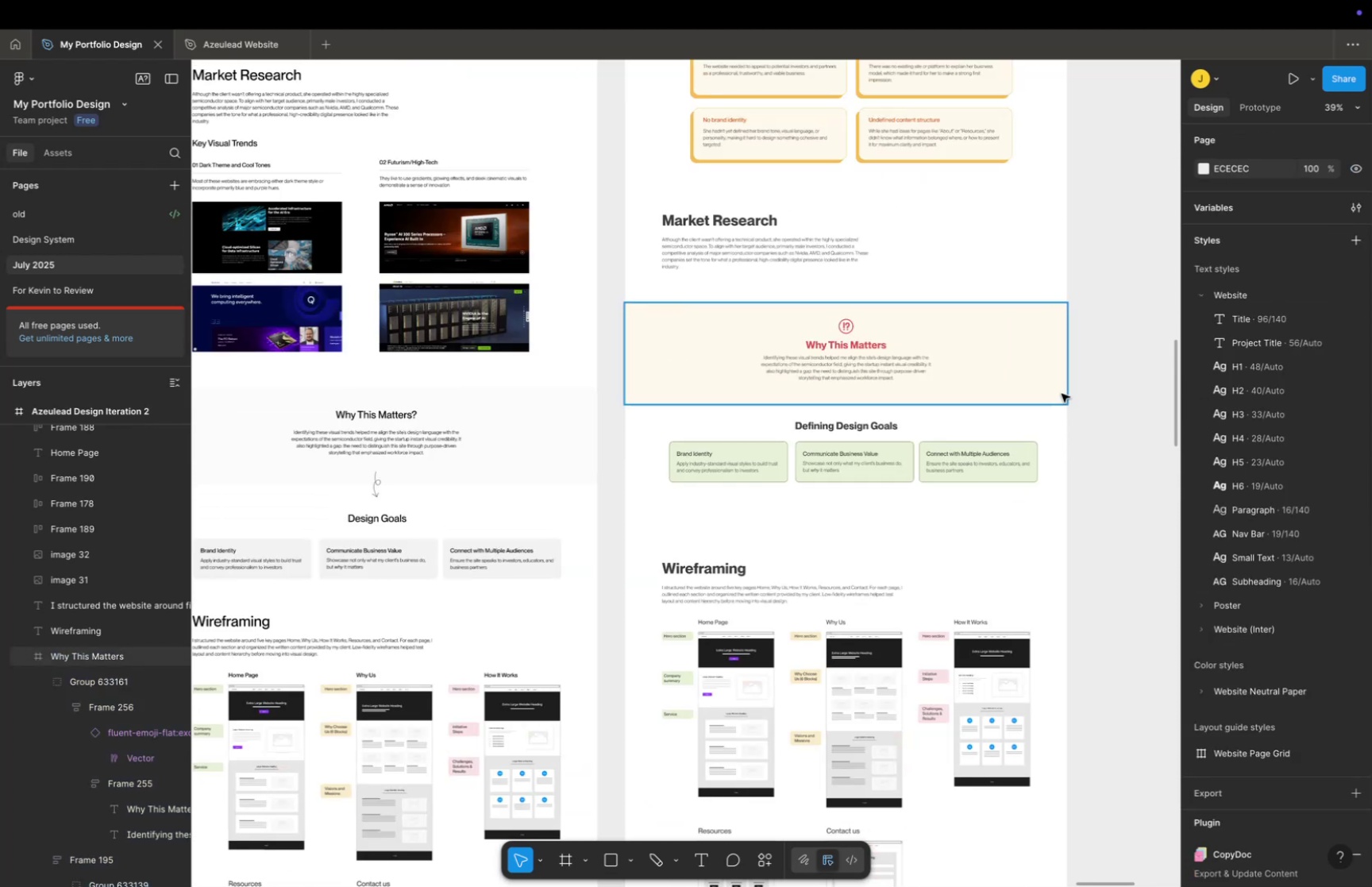 
left_click_drag(start_coordinate=[950, 605], to_coordinate=[1057, 475])
 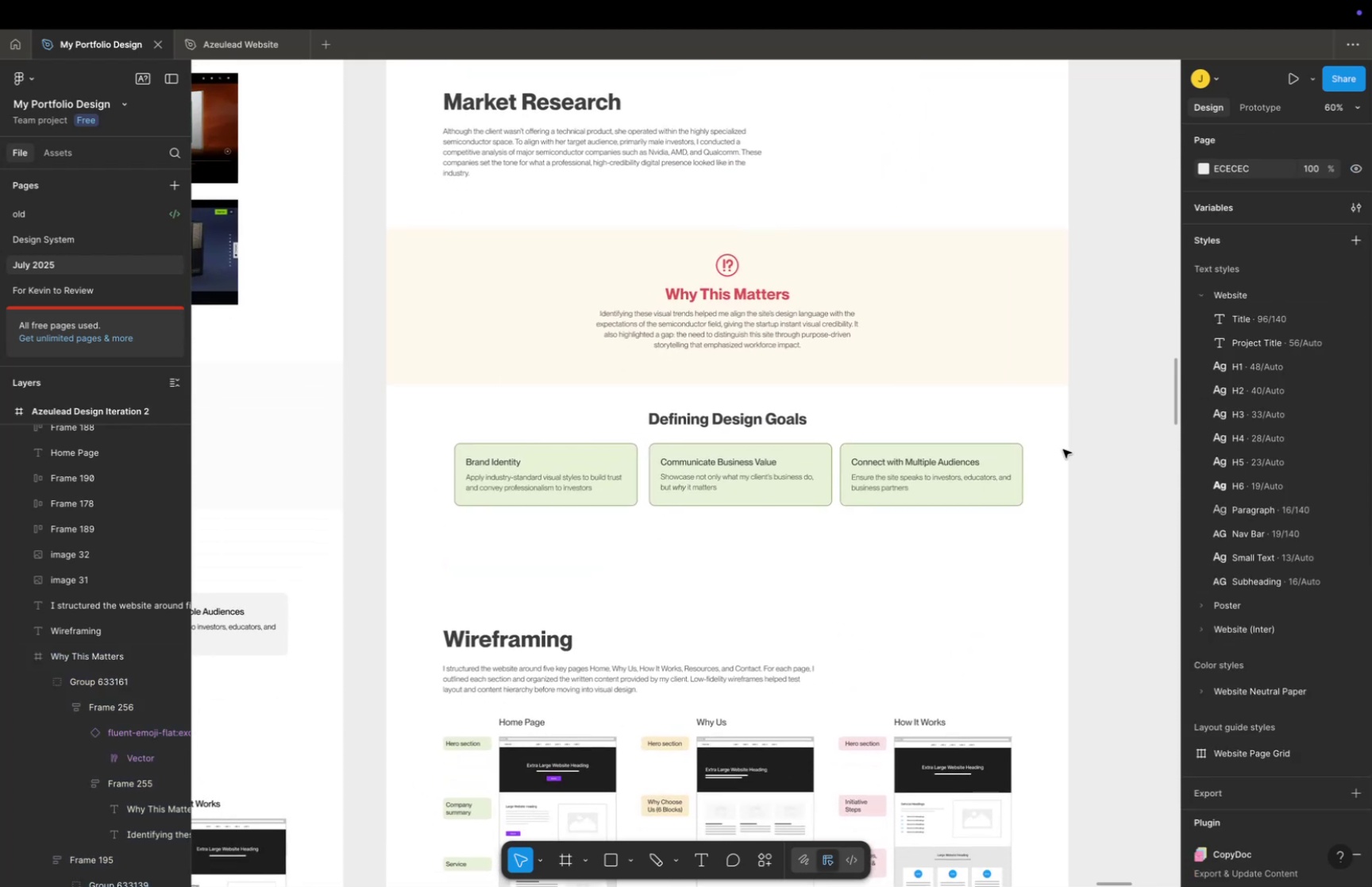 
key(Meta+CommandLeft)
 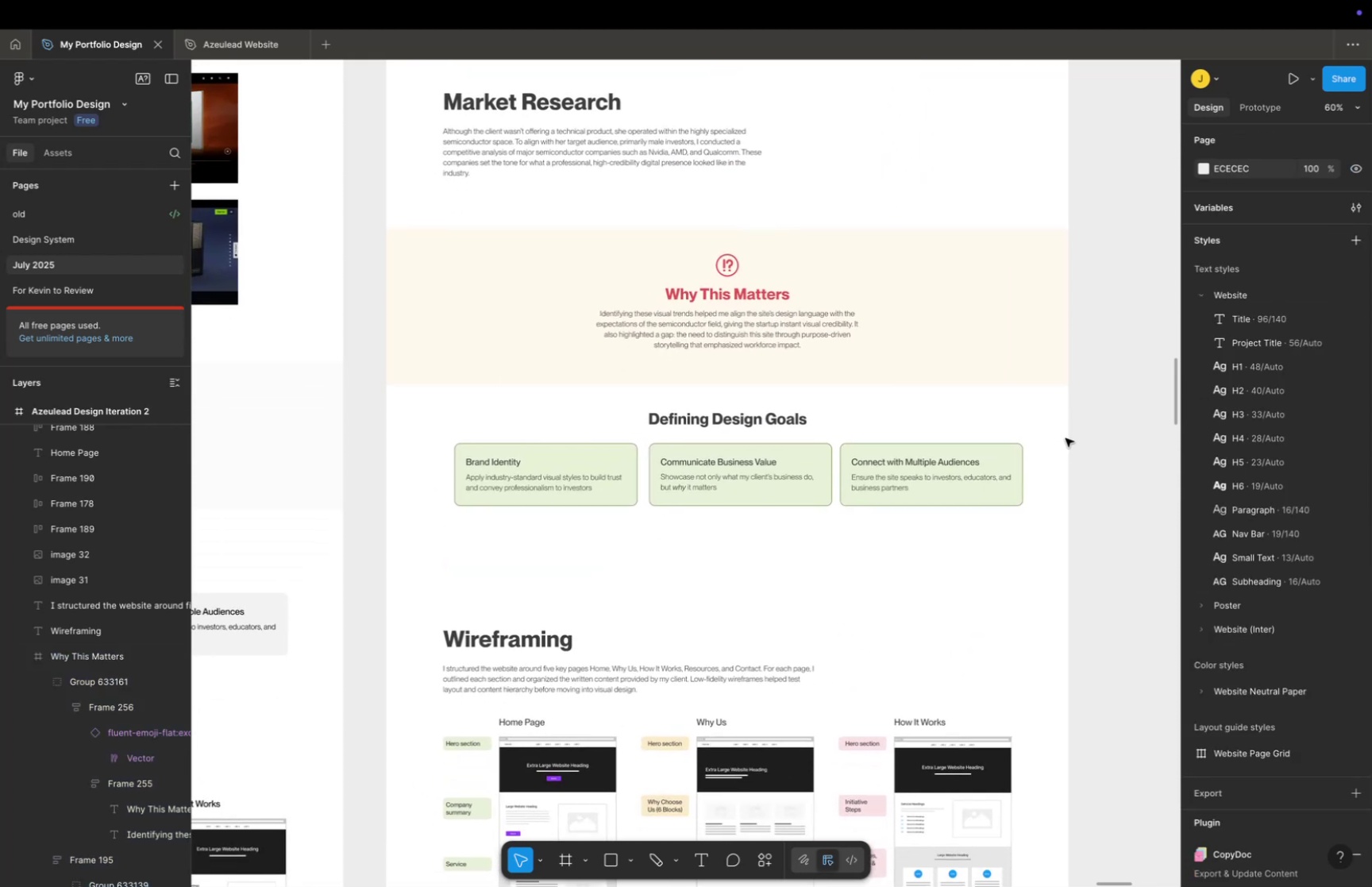 
scroll: coordinate [1066, 438], scroll_direction: down, amount: 5.0
 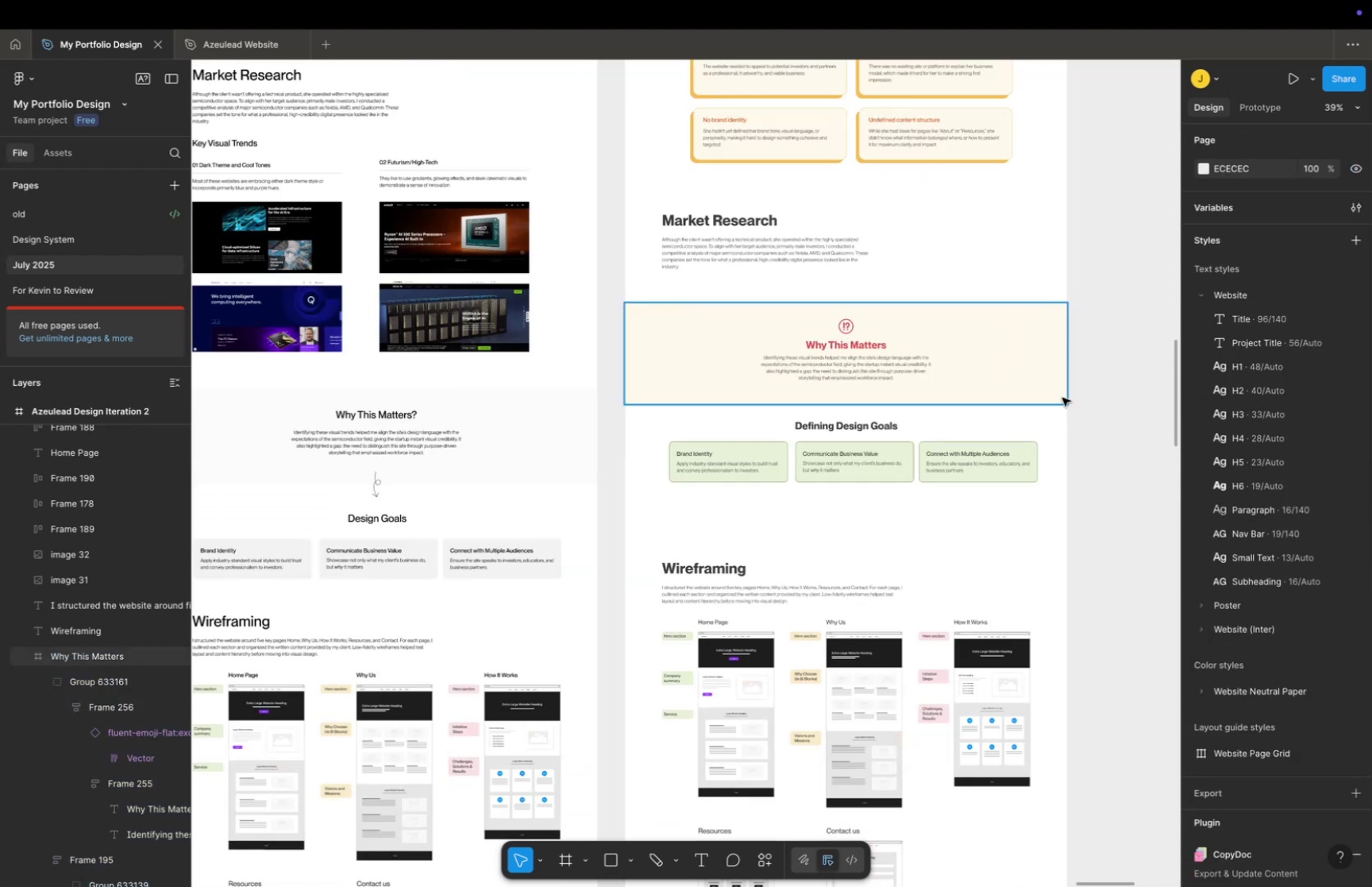 
hold_key(key=Space, duration=0.61)
 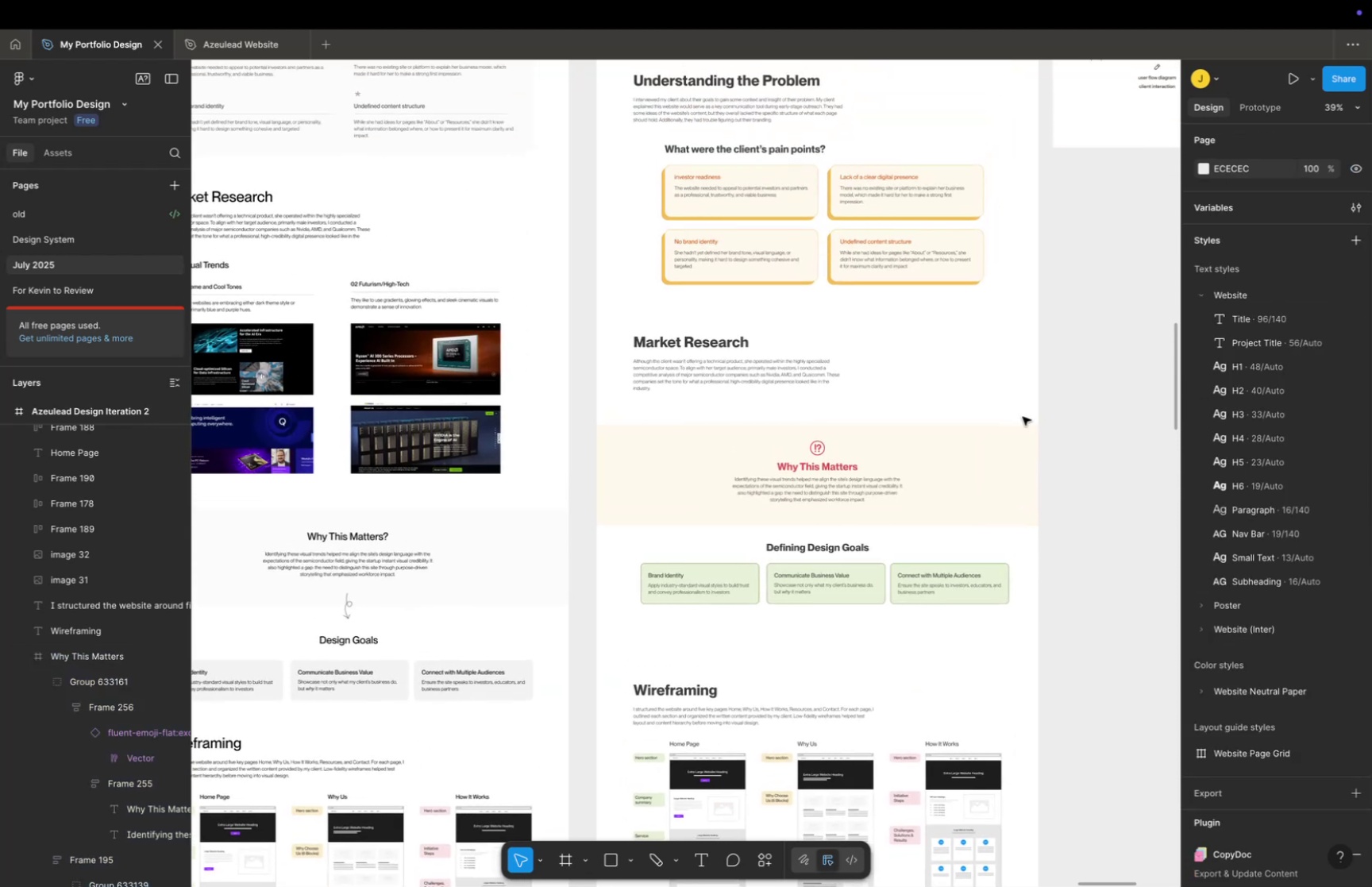 
left_click_drag(start_coordinate=[1062, 393], to_coordinate=[1033, 515])
 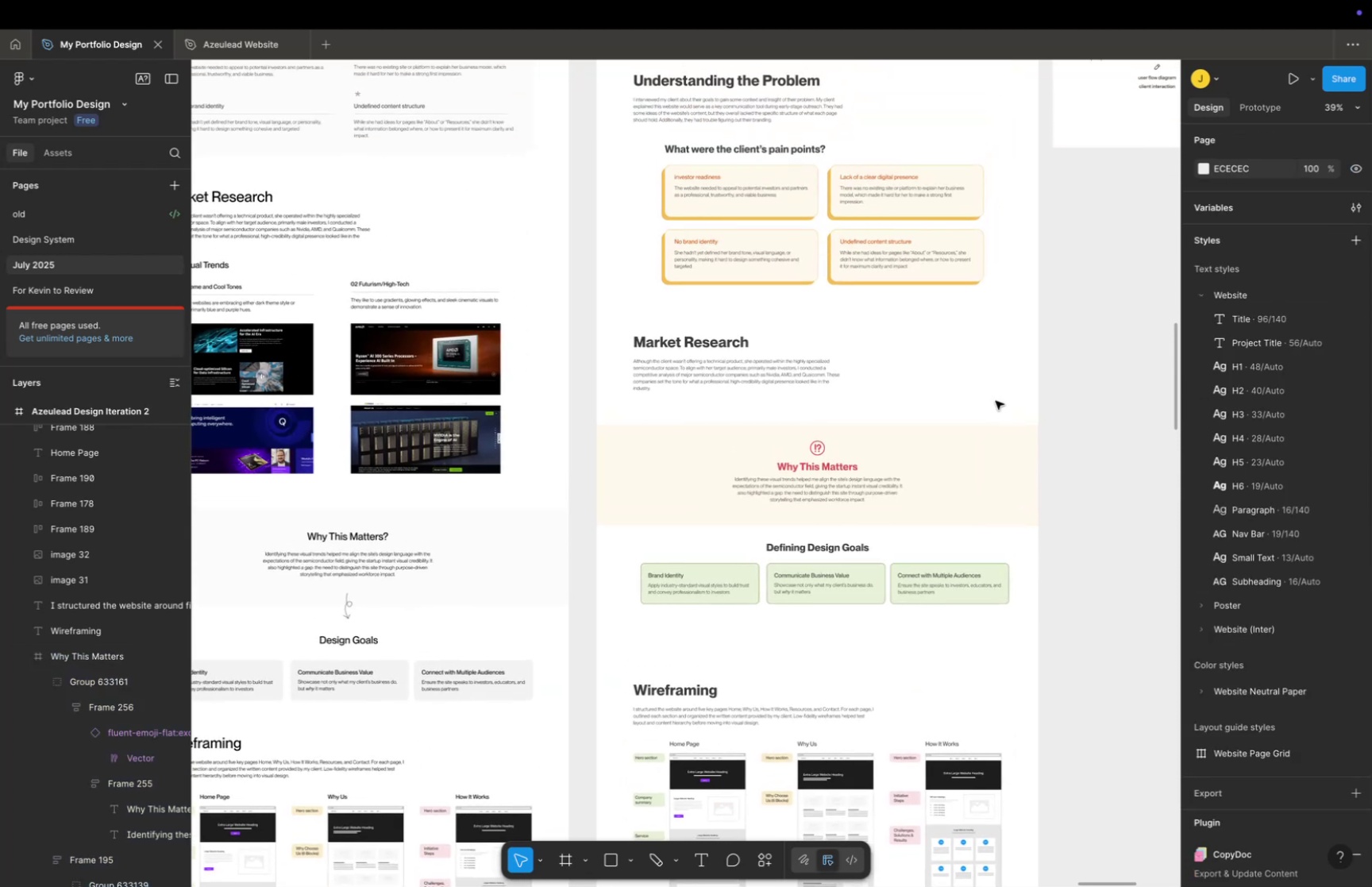 
hold_key(key=Space, duration=1.5)
 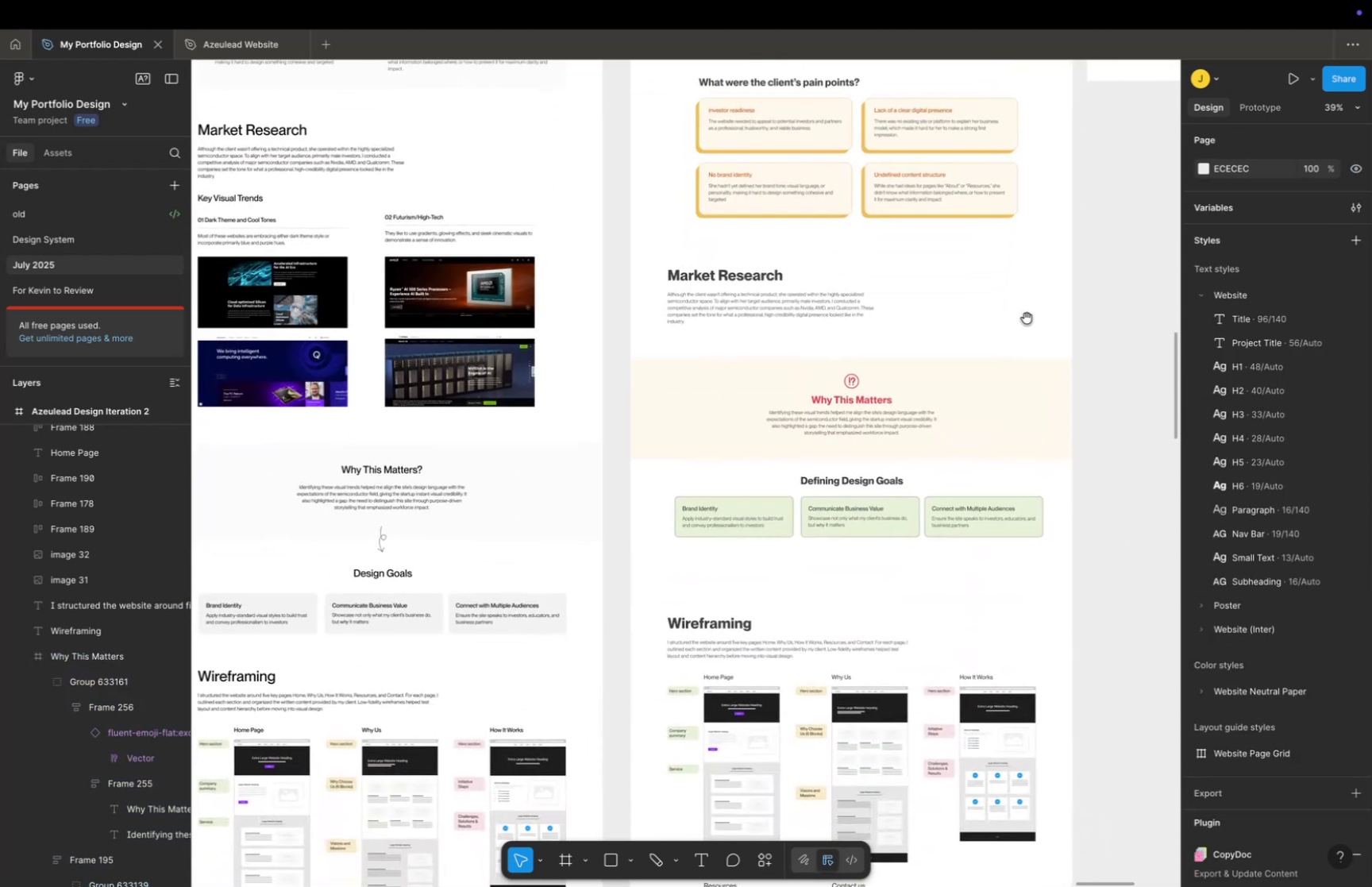 
left_click_drag(start_coordinate=[992, 384], to_coordinate=[1027, 317])
 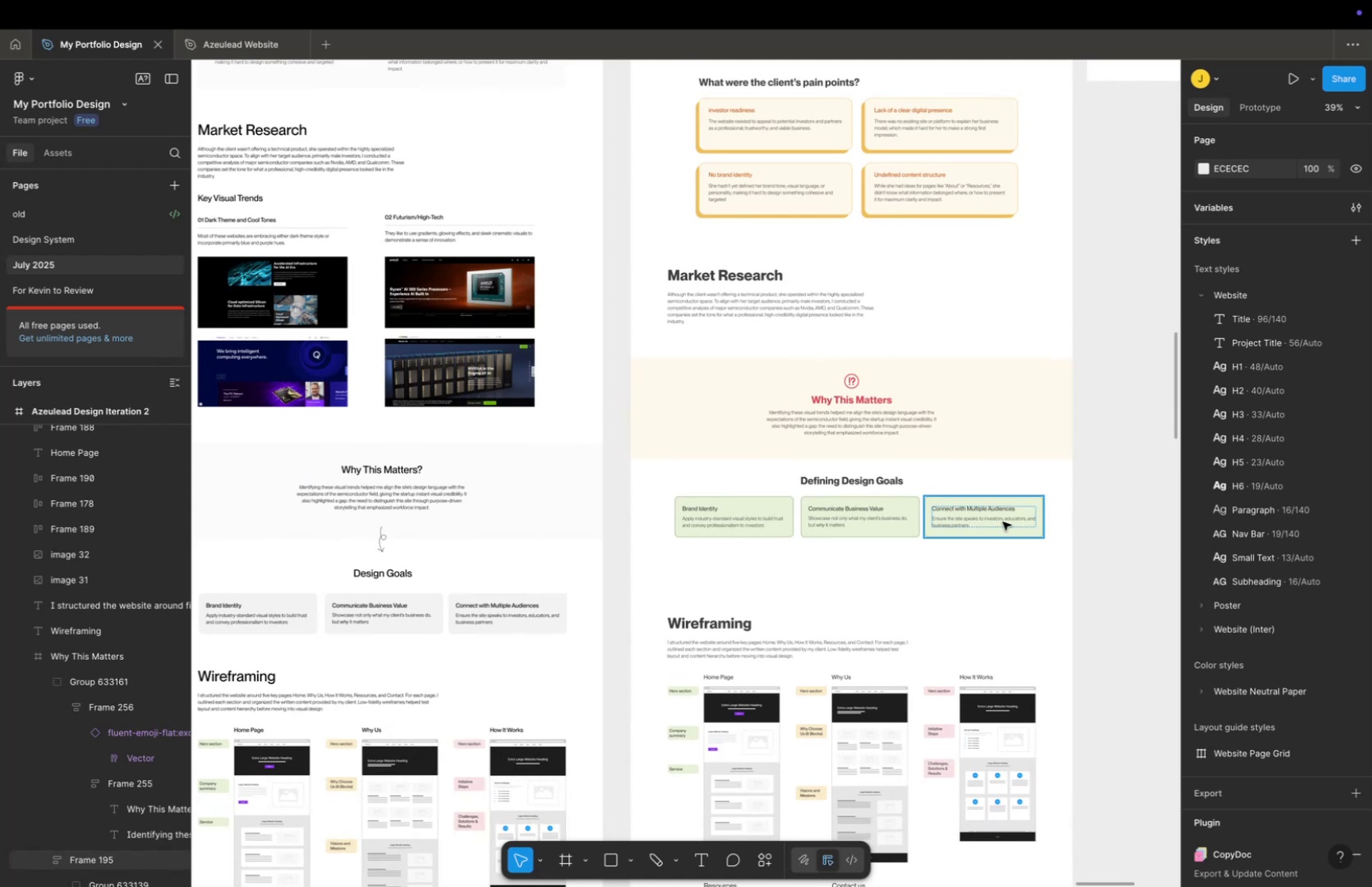 
hold_key(key=Space, duration=0.48)
 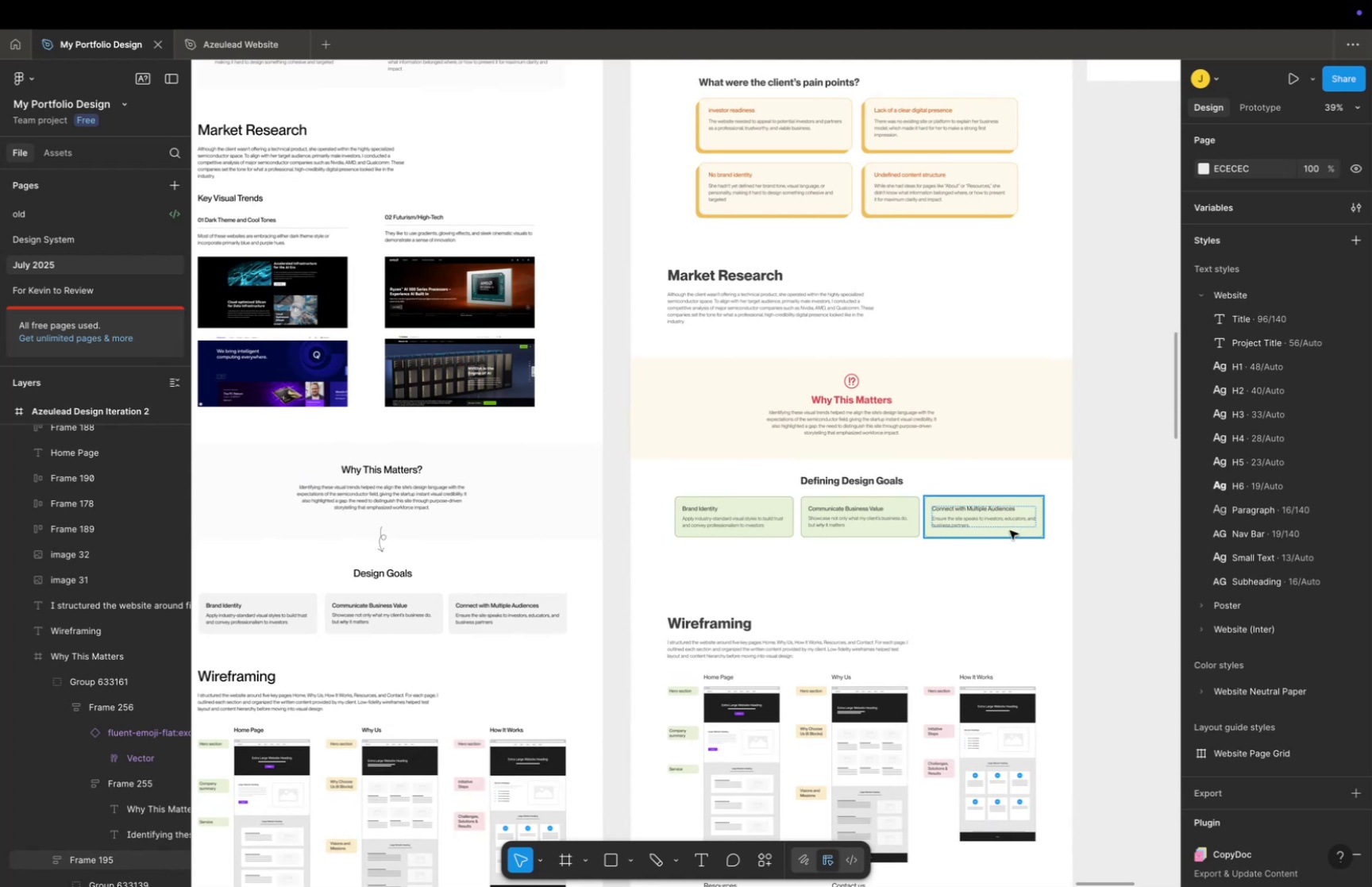 
hold_key(key=CommandLeft, duration=0.66)
left_click_drag(start_coordinate=[1033, 565], to_coordinate=[1015, 509])
 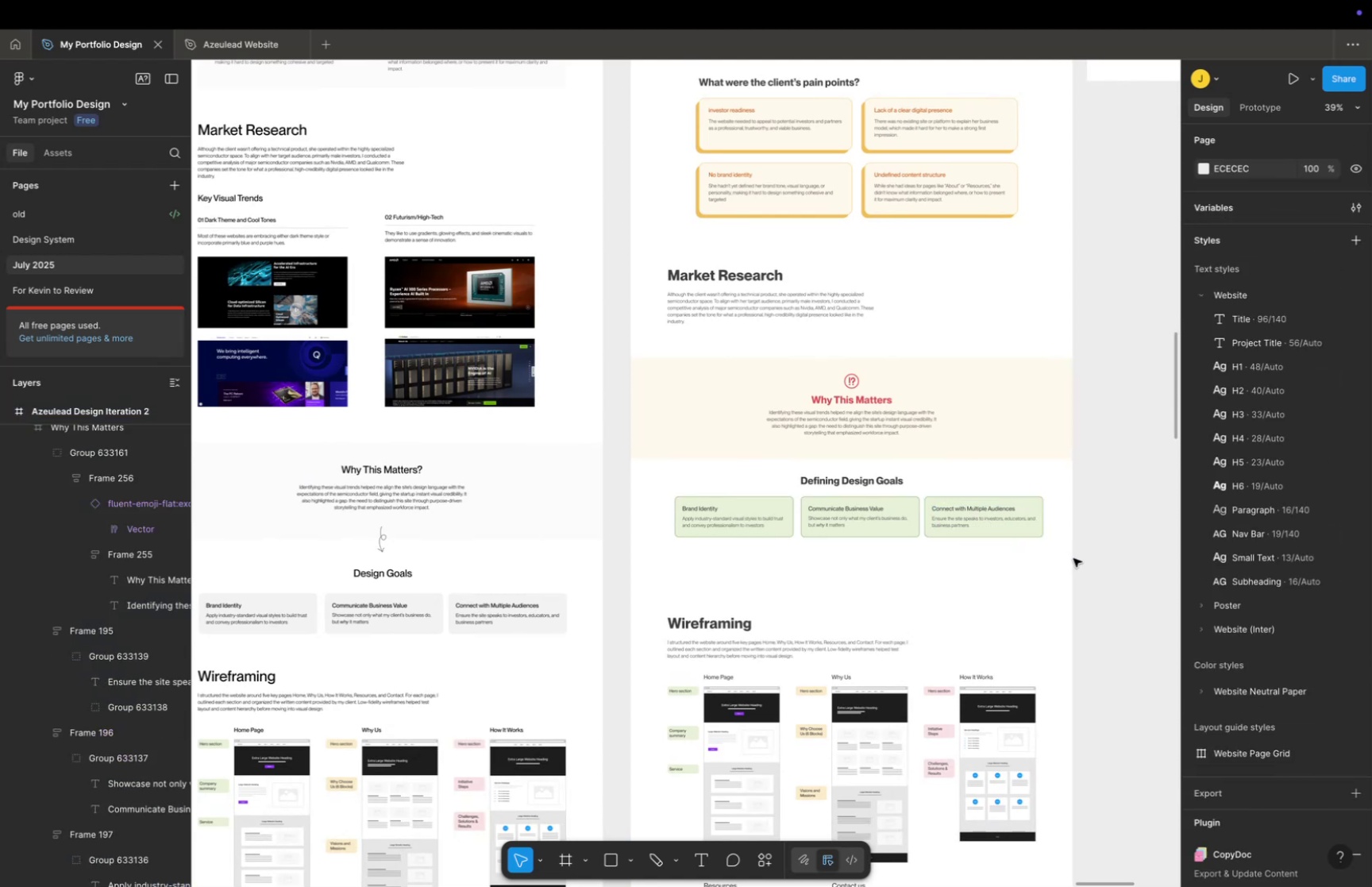 
key(Meta+CommandLeft)
 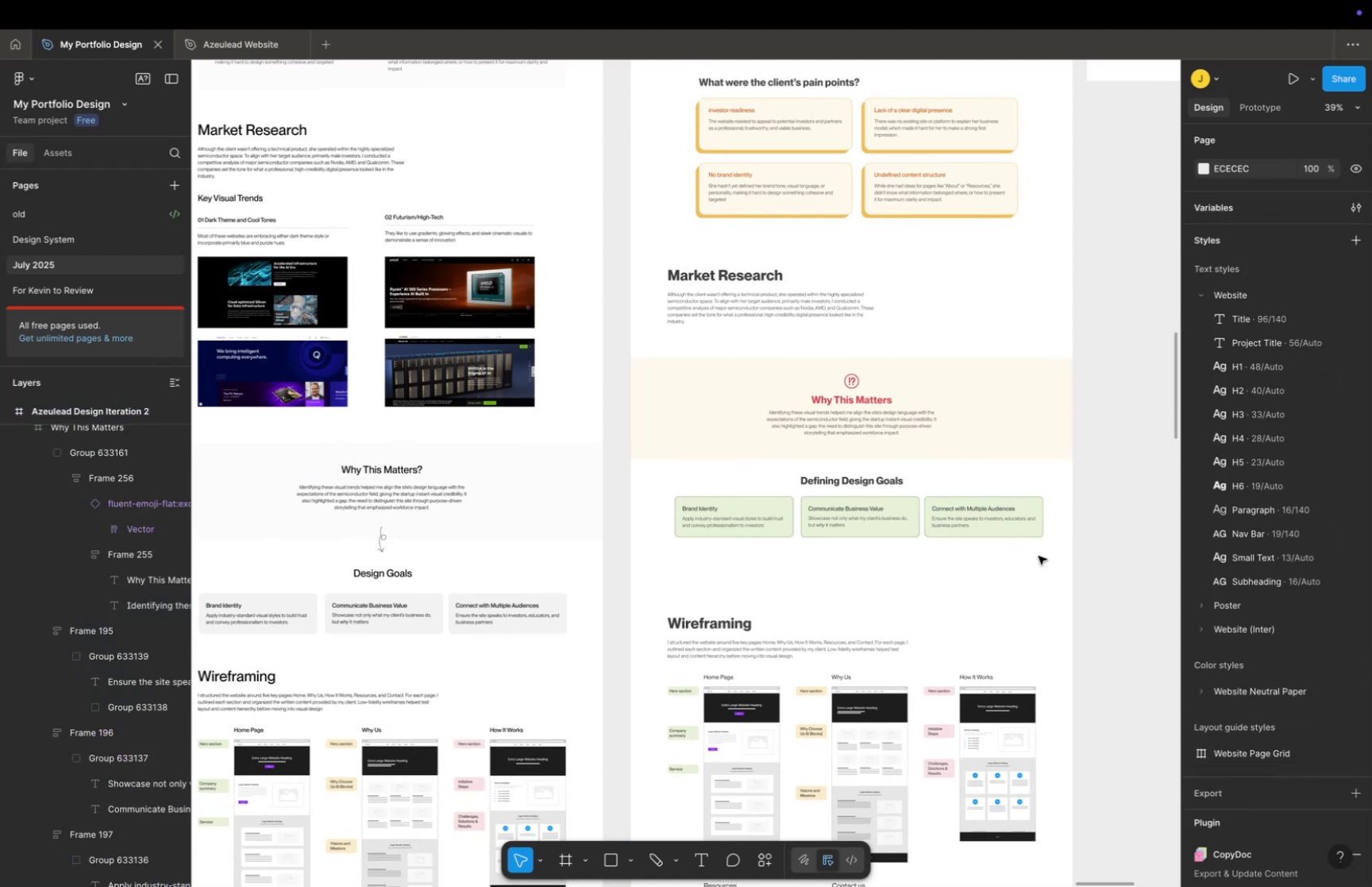 
scroll: coordinate [1039, 555], scroll_direction: up, amount: 11.0
 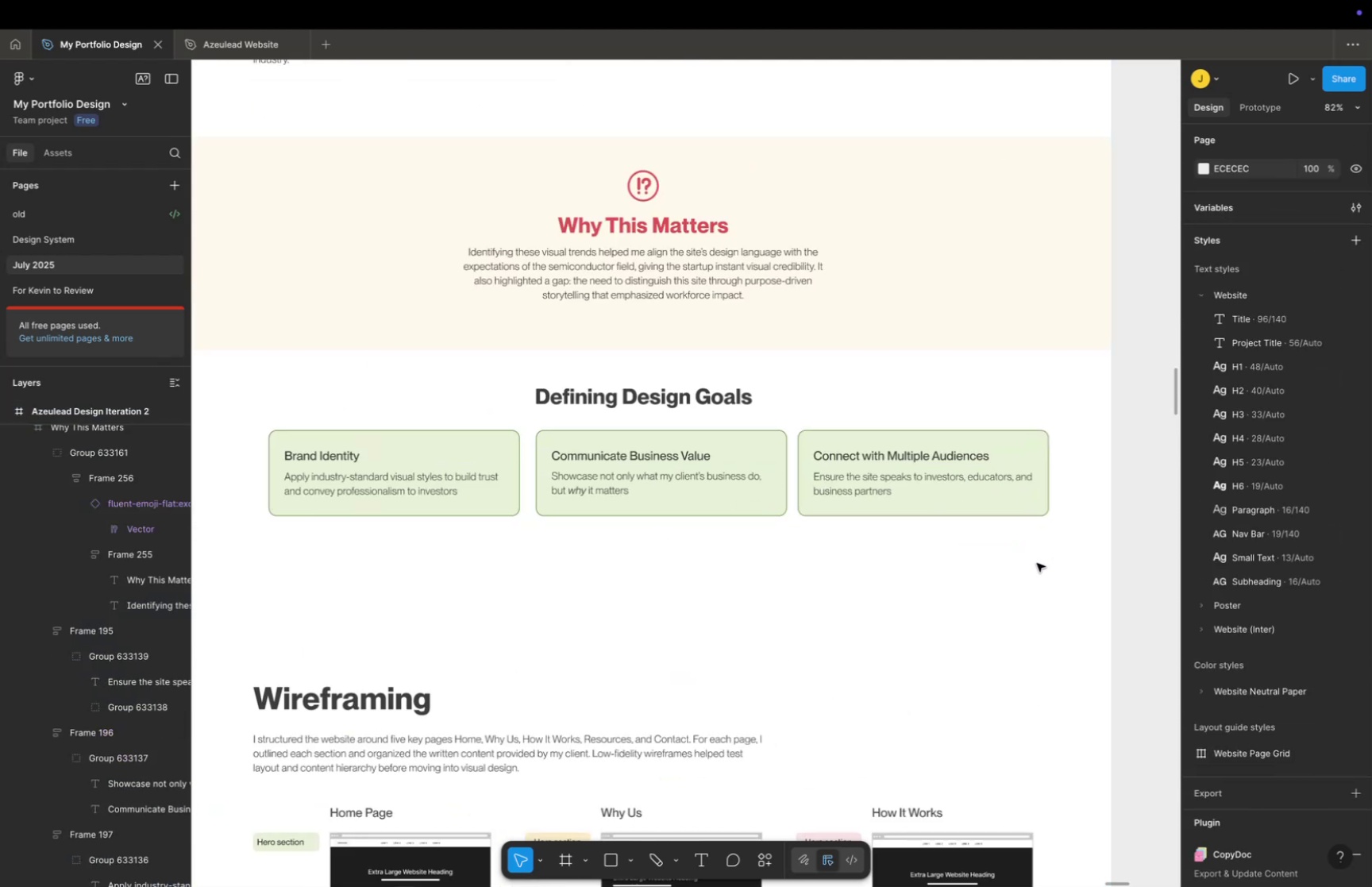 
key(Space)
 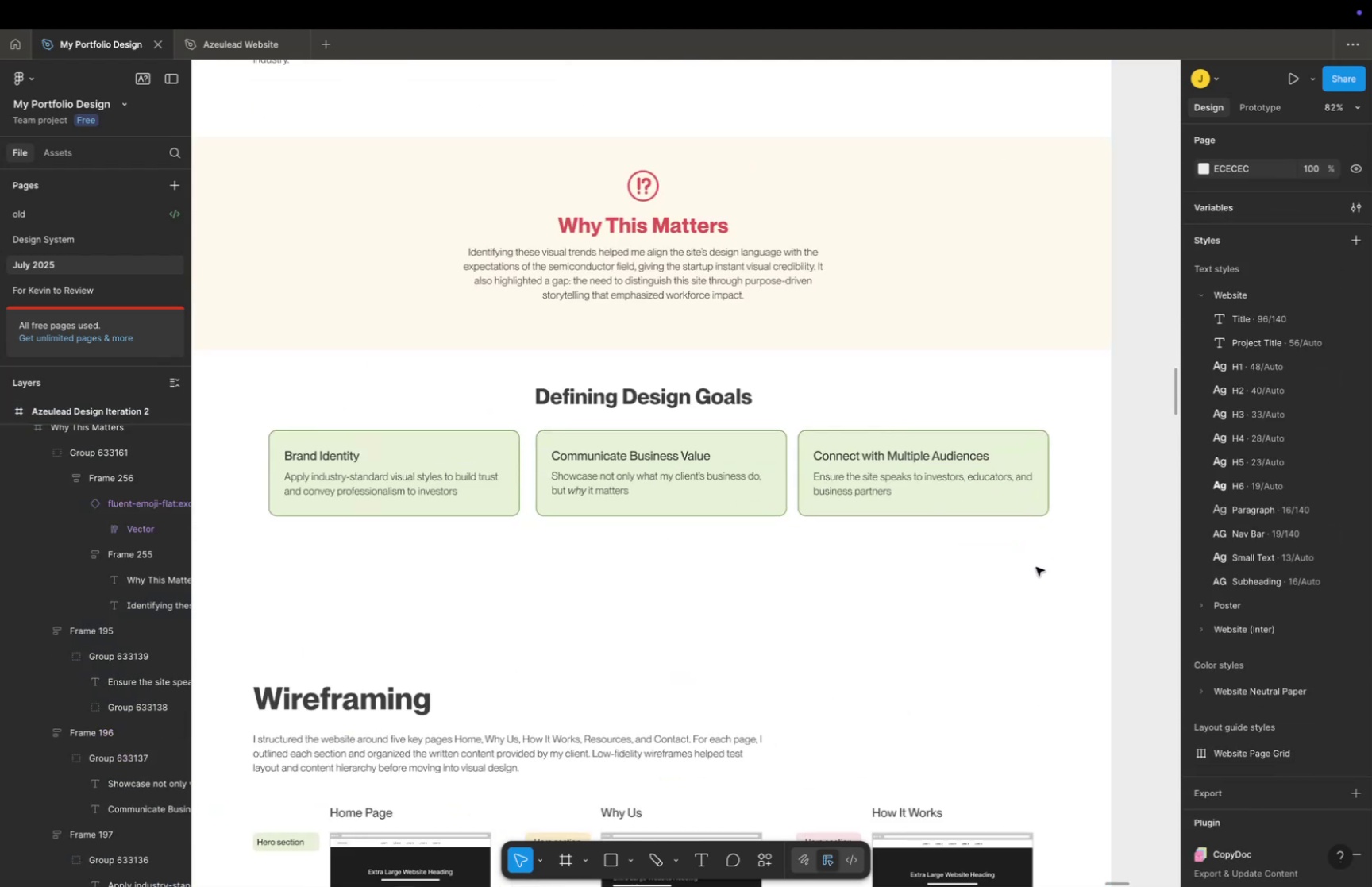 
left_click_drag(start_coordinate=[1036, 566], to_coordinate=[1031, 553])
 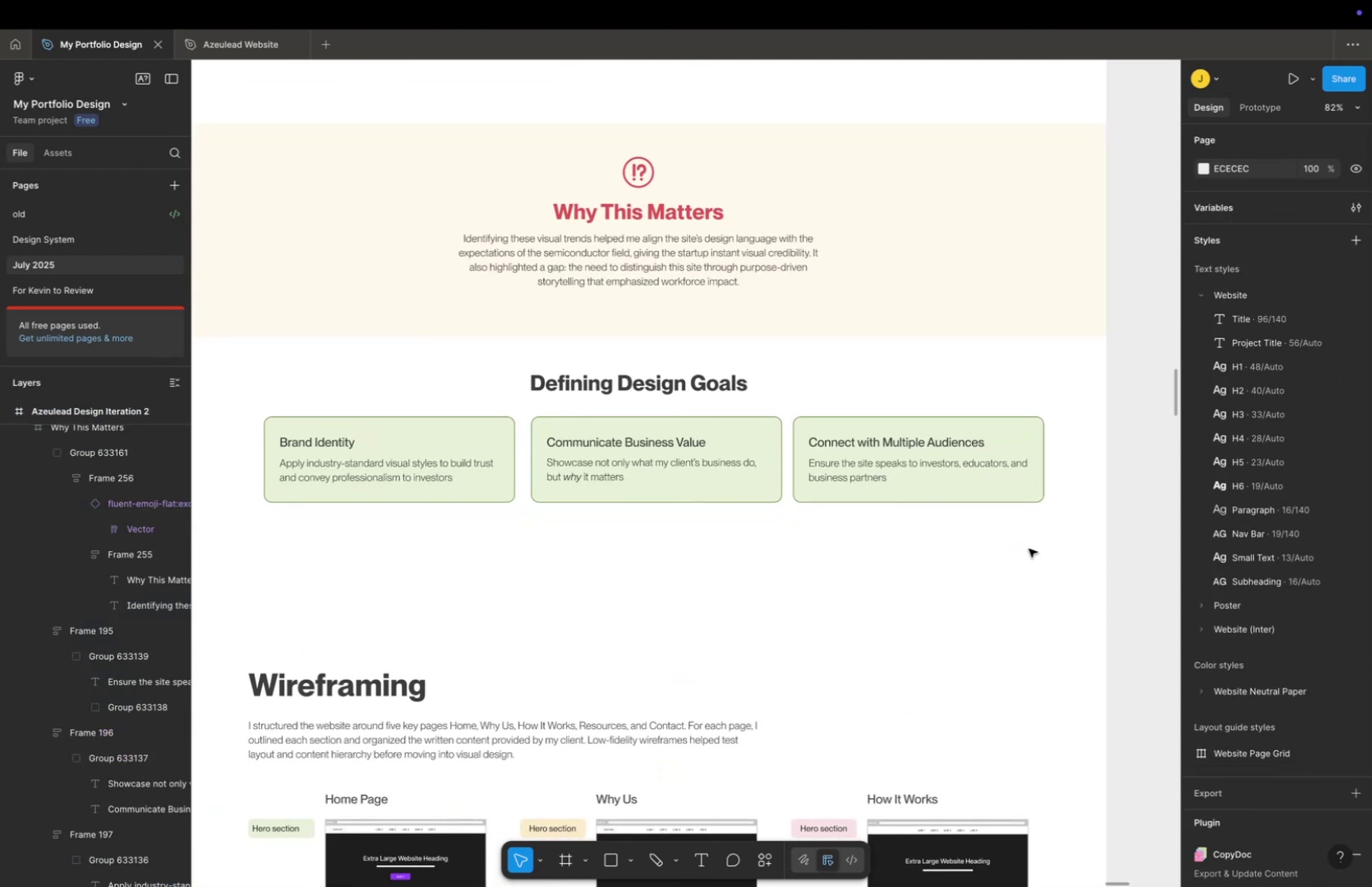 
key(Meta+CommandLeft)
 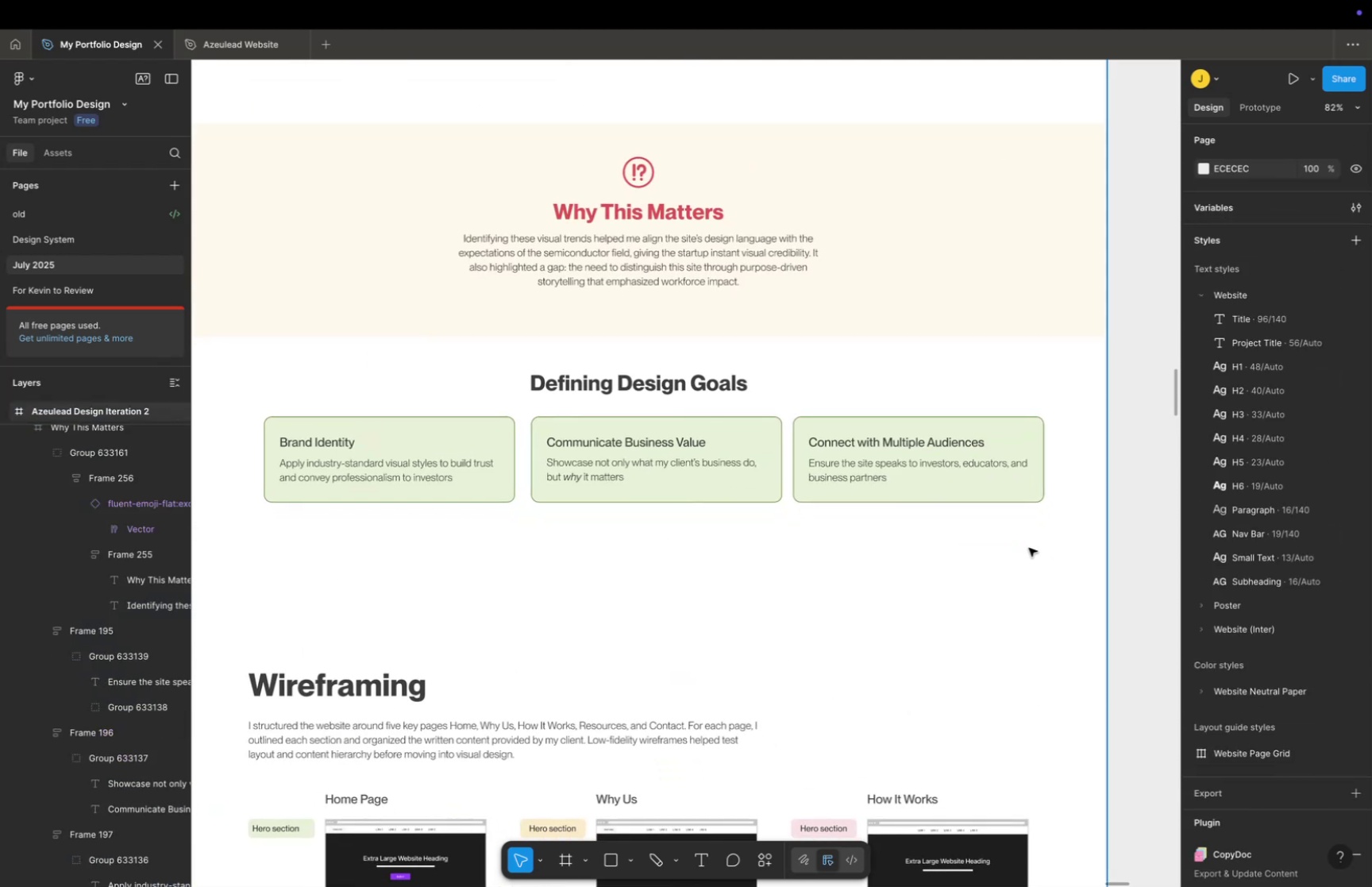 
scroll: coordinate [1029, 547], scroll_direction: down, amount: 2.0
 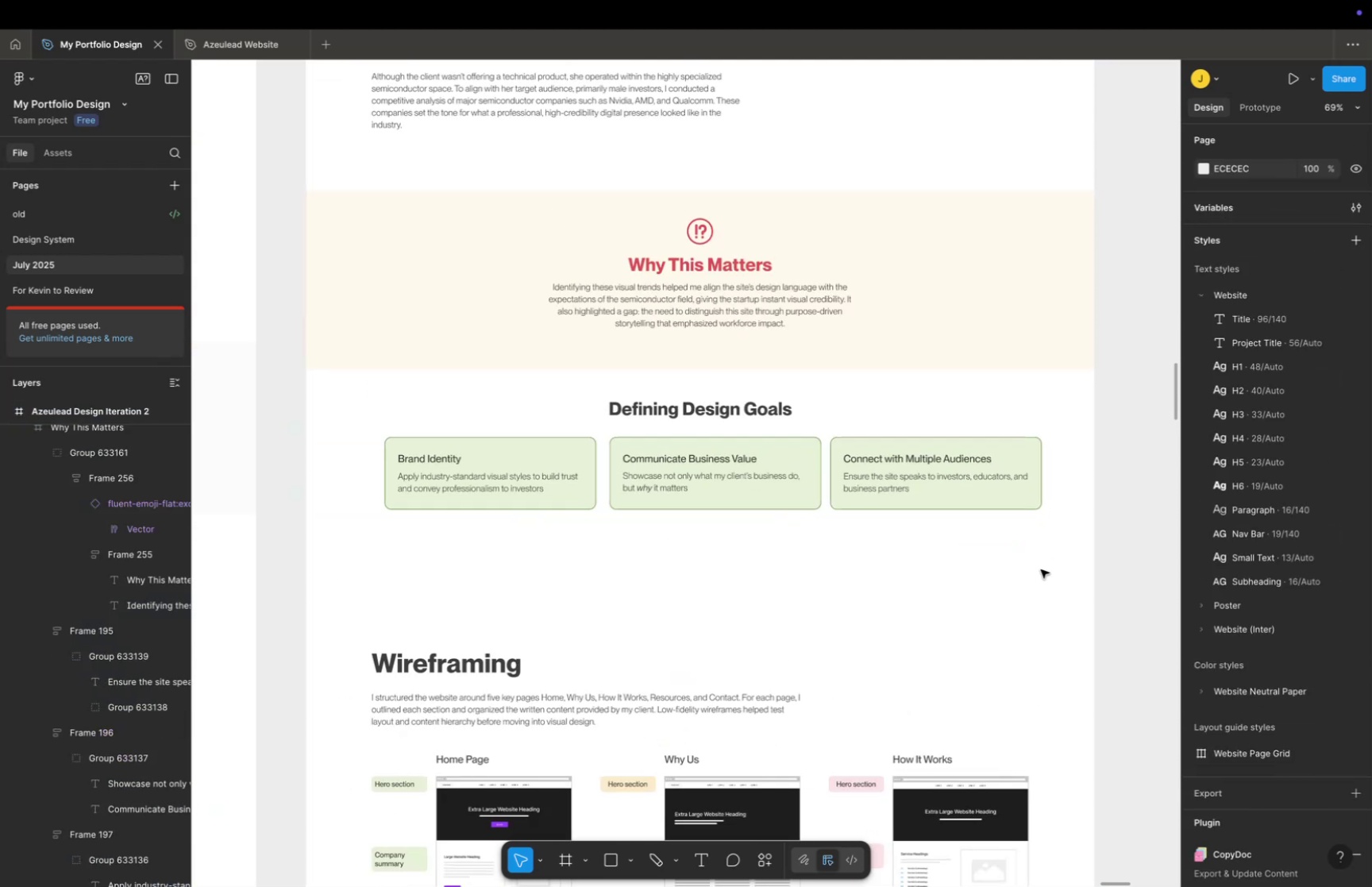 
key(Space)
 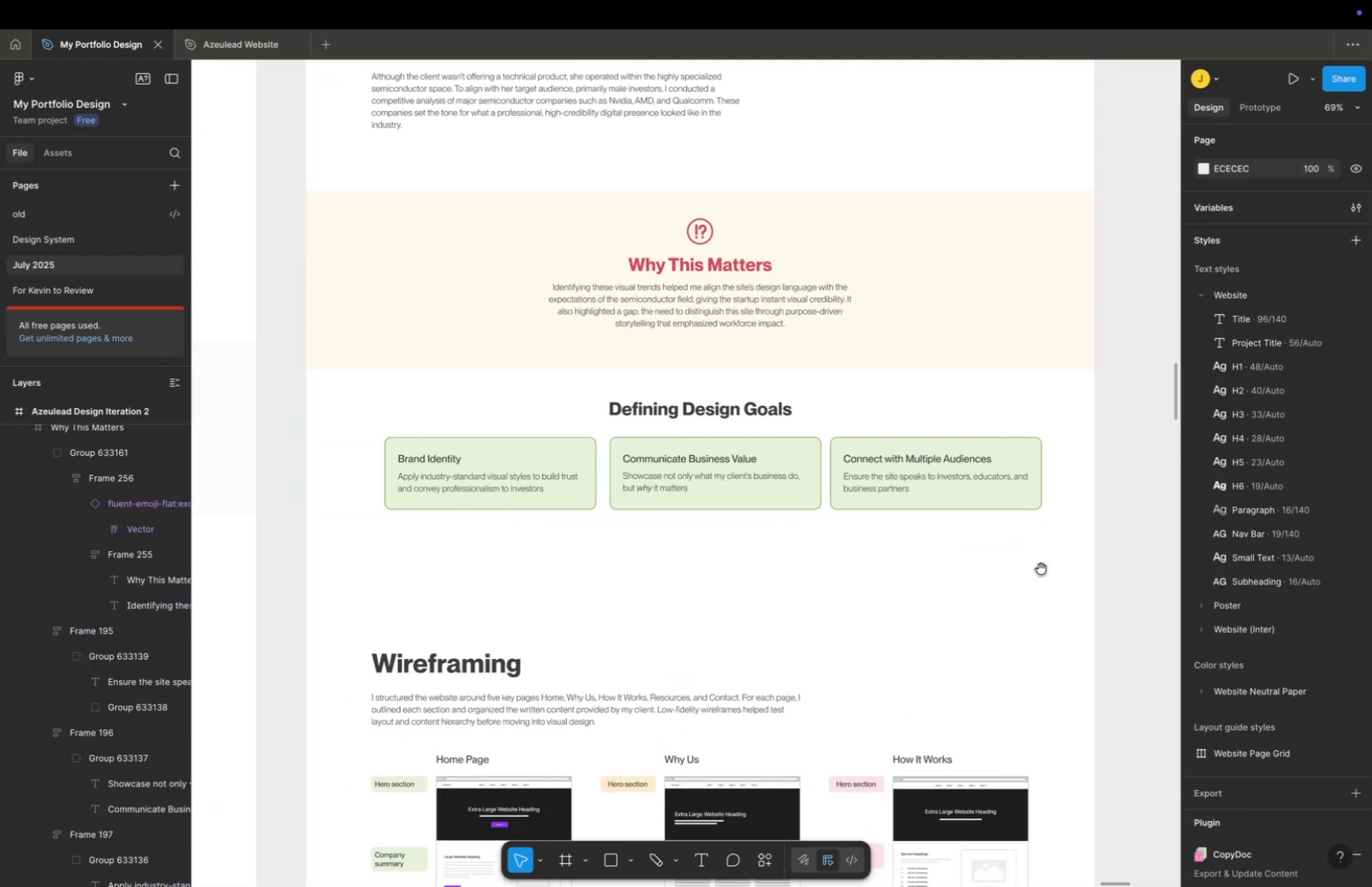 
left_click_drag(start_coordinate=[1040, 561], to_coordinate=[1015, 458])
 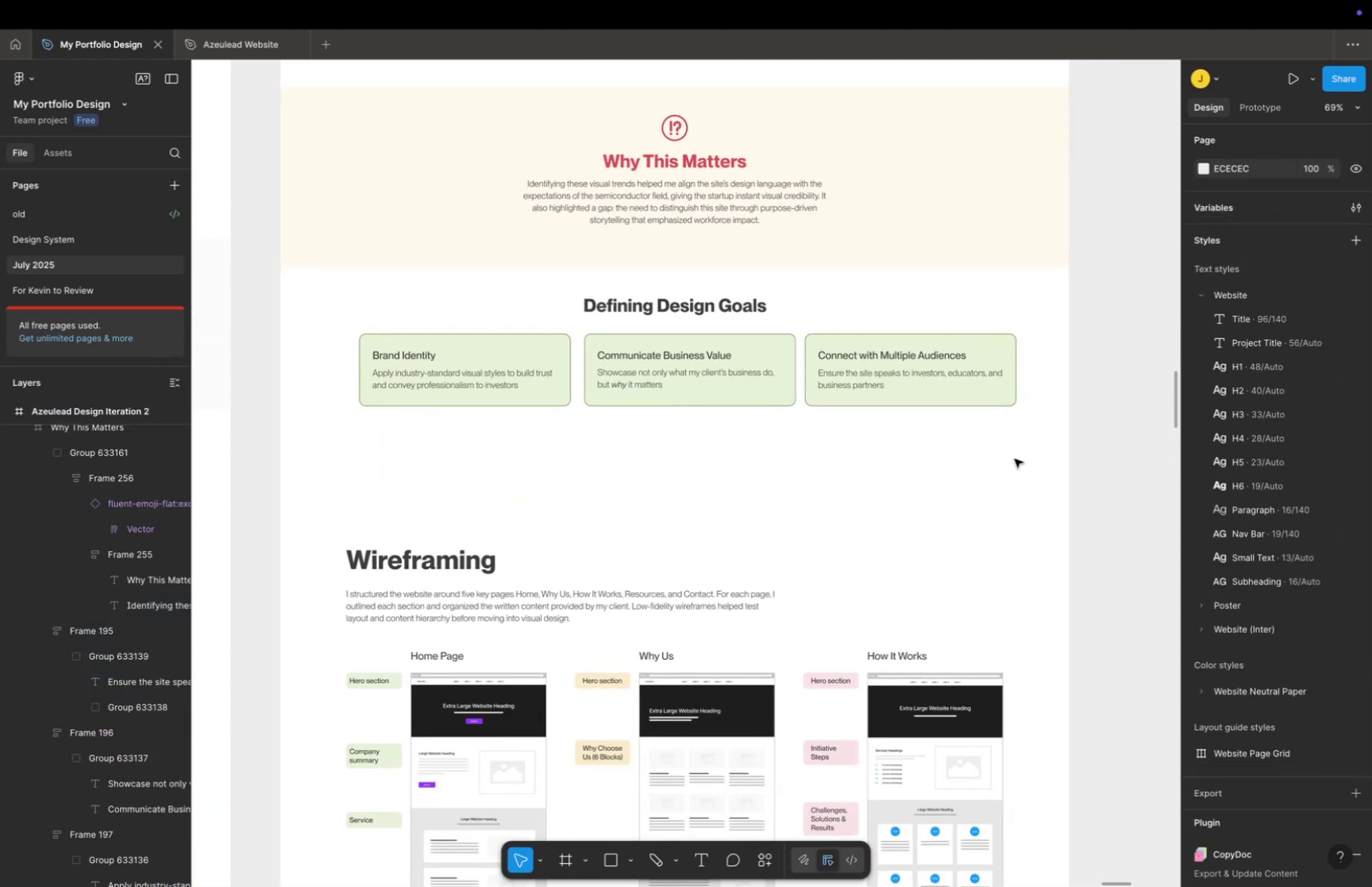 
scroll: coordinate [1014, 461], scroll_direction: down, amount: 16.0
 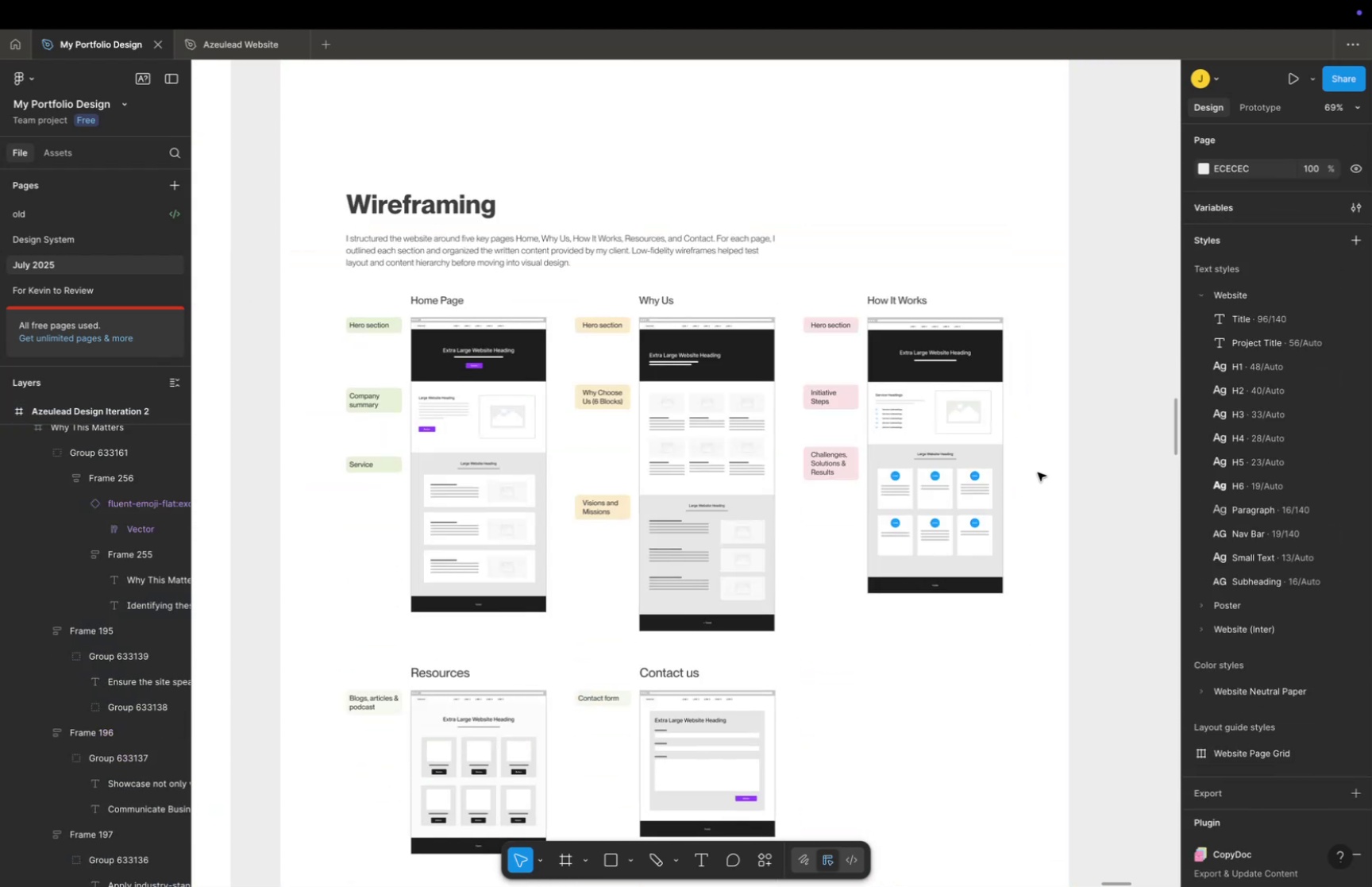 
key(Meta+CommandLeft)
 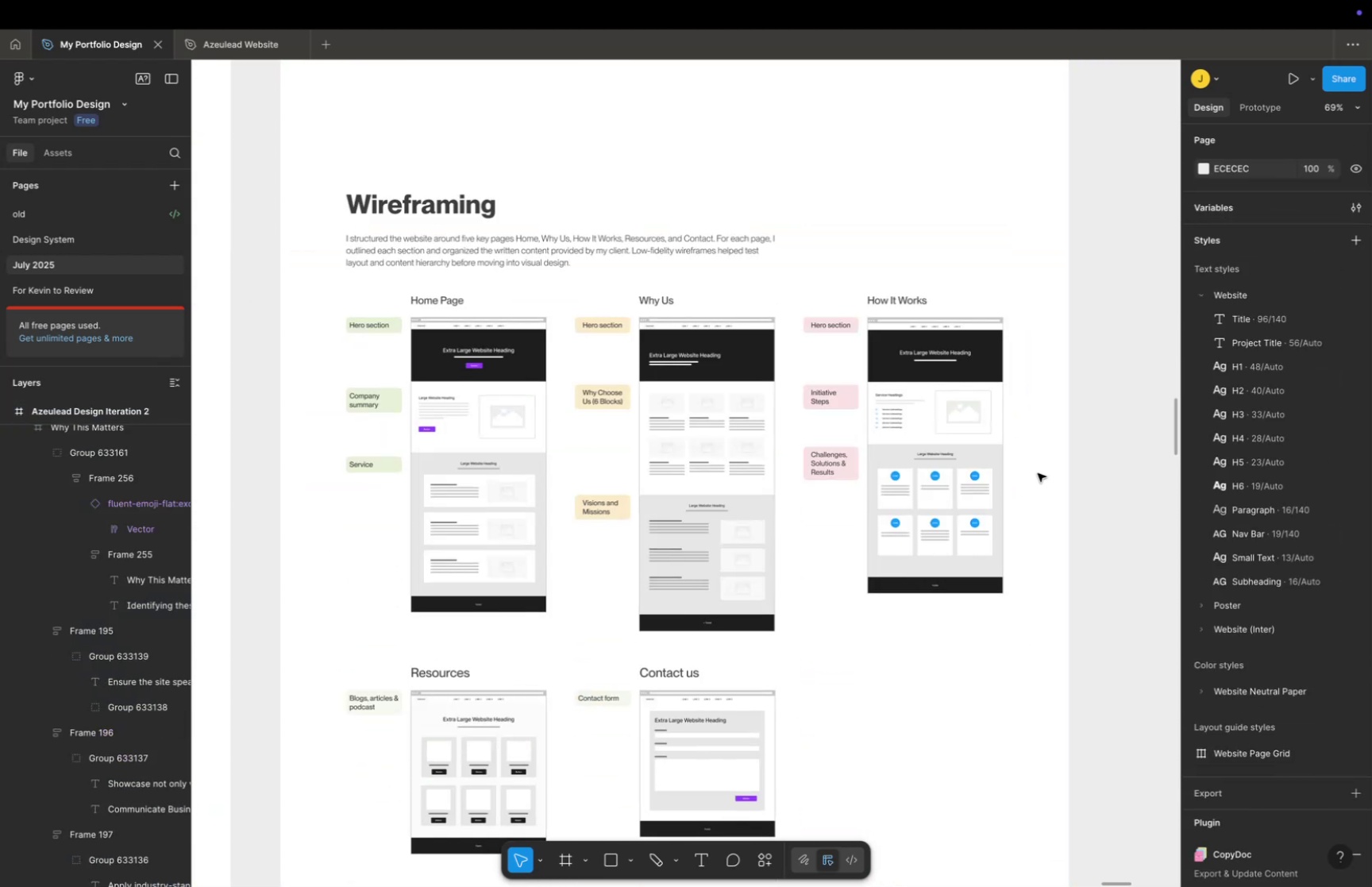 
hold_key(key=CommandLeft, duration=0.31)
scroll: coordinate [1037, 472], scroll_direction: down, amount: 10.0
 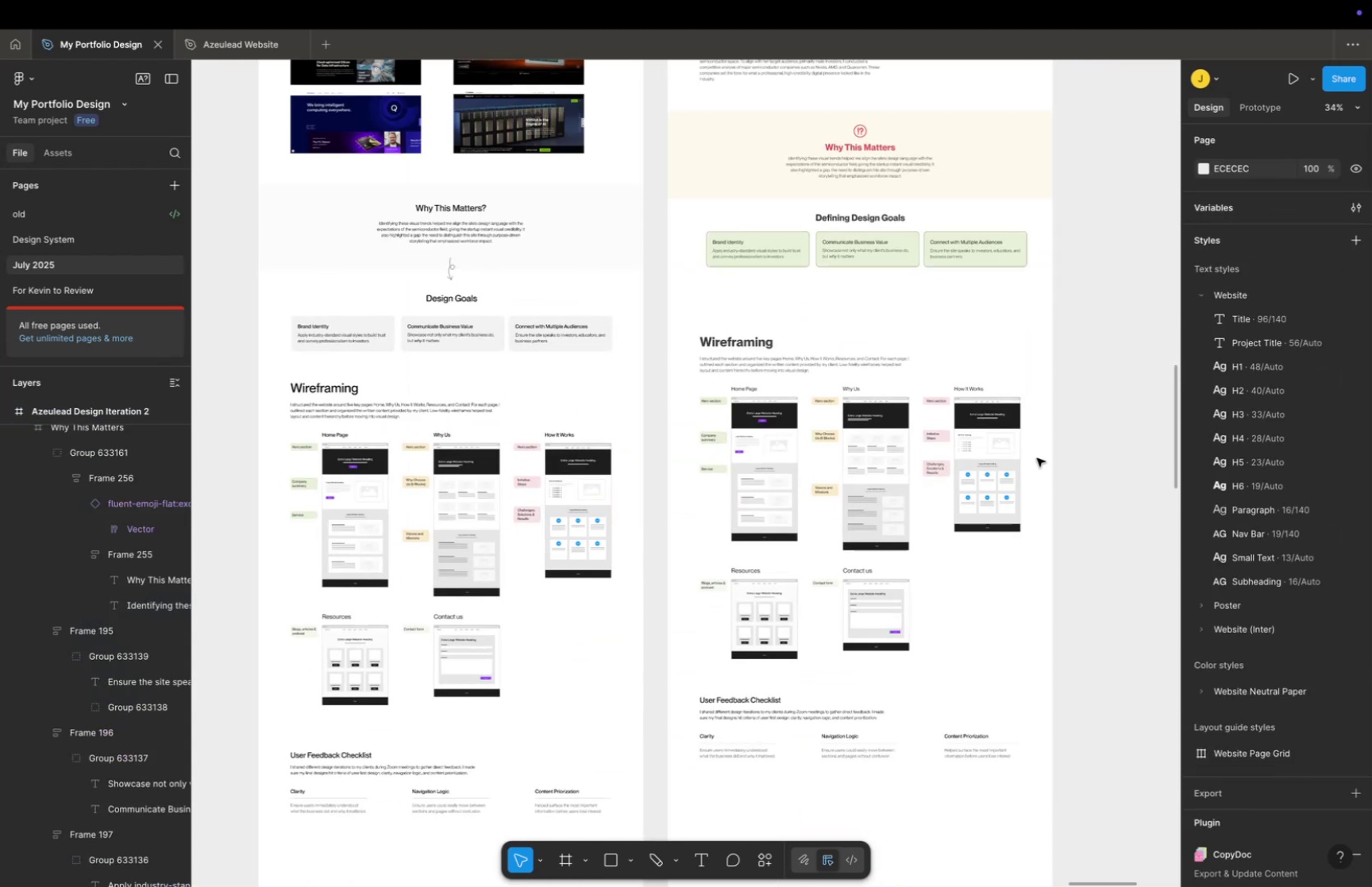 
hold_key(key=Space, duration=1.1)
 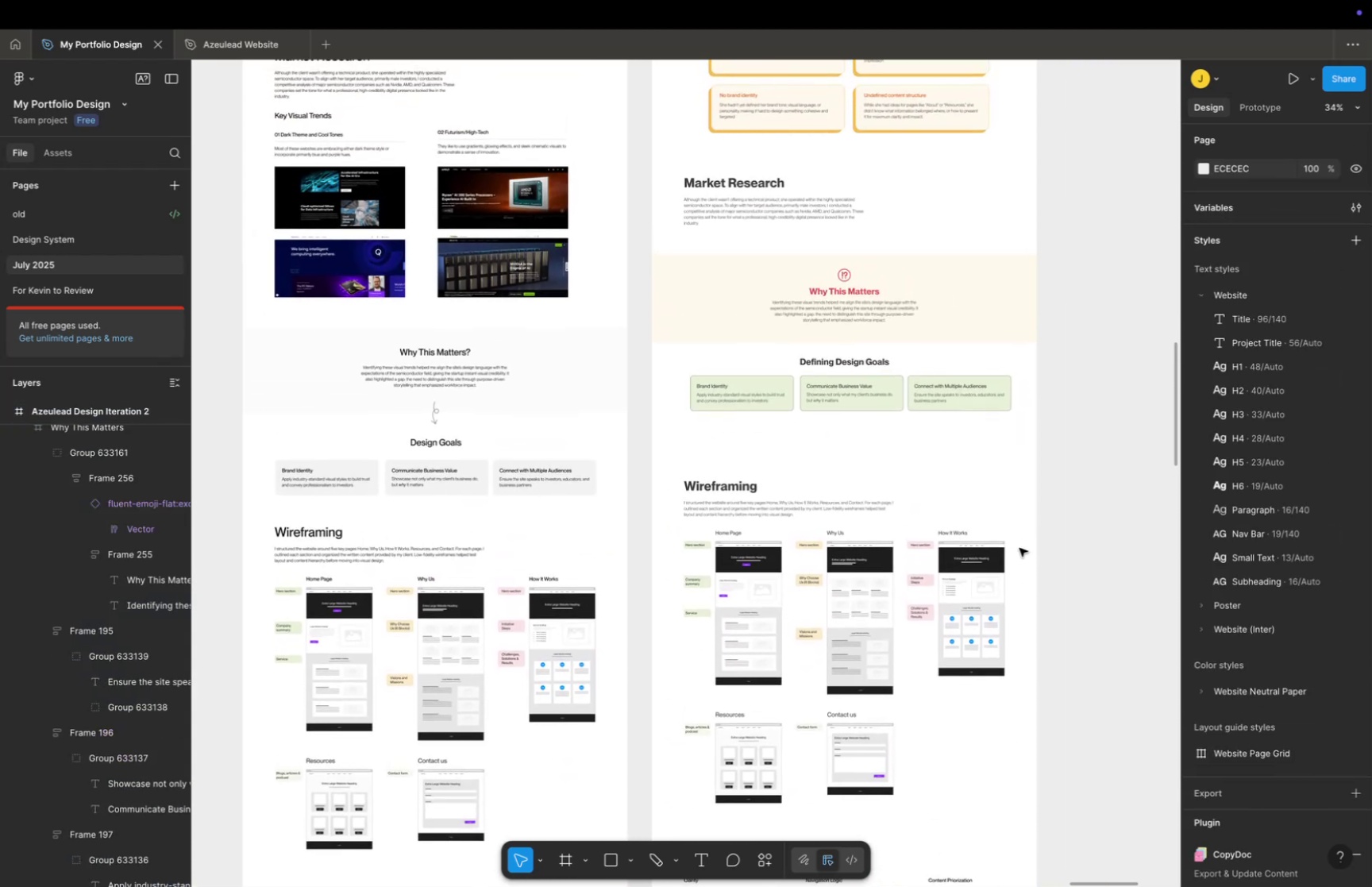 
left_click_drag(start_coordinate=[1035, 403], to_coordinate=[1019, 547])
 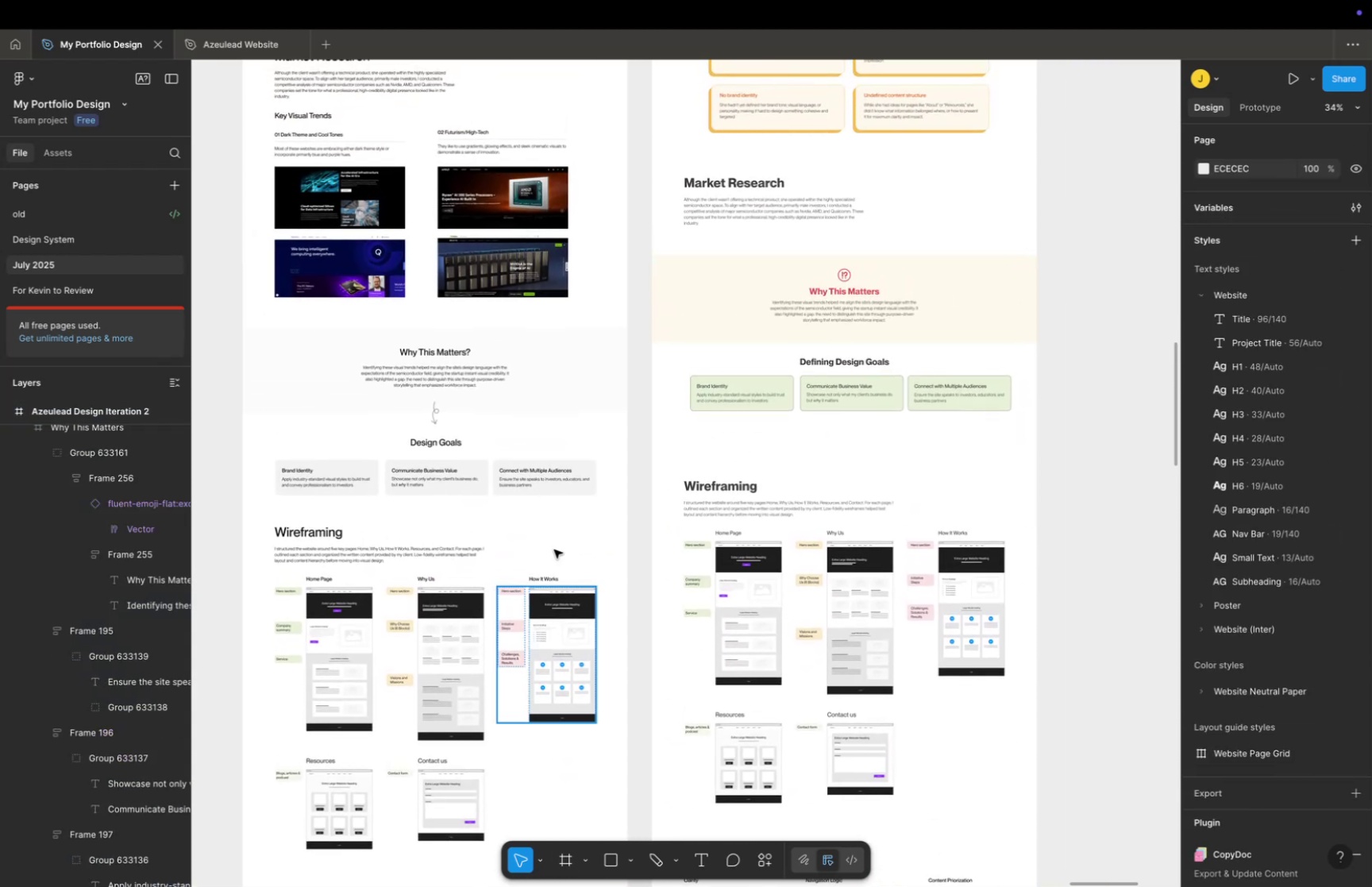 